 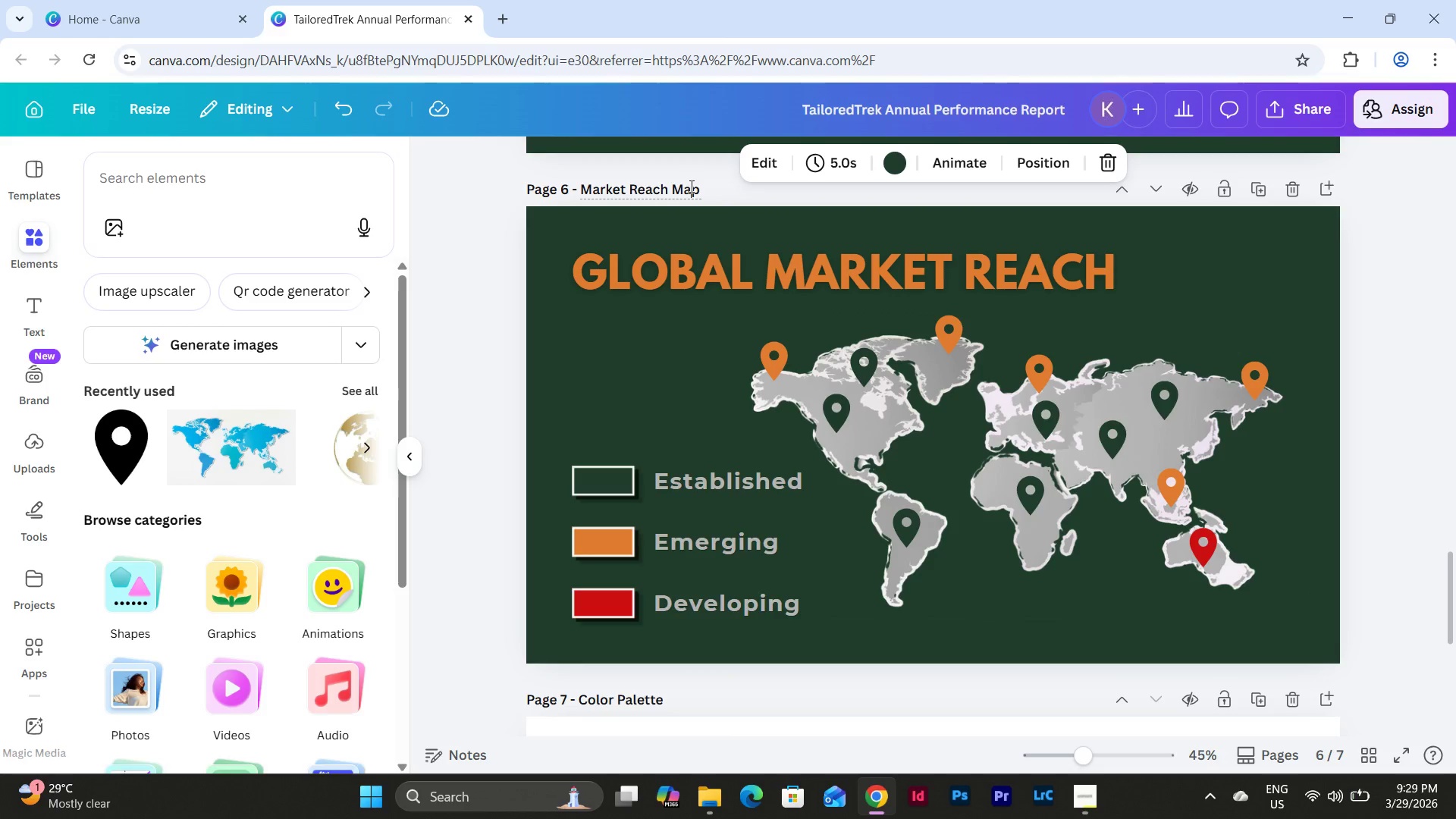 
left_click_drag(start_coordinate=[698, 188], to_coordinate=[565, 187])
 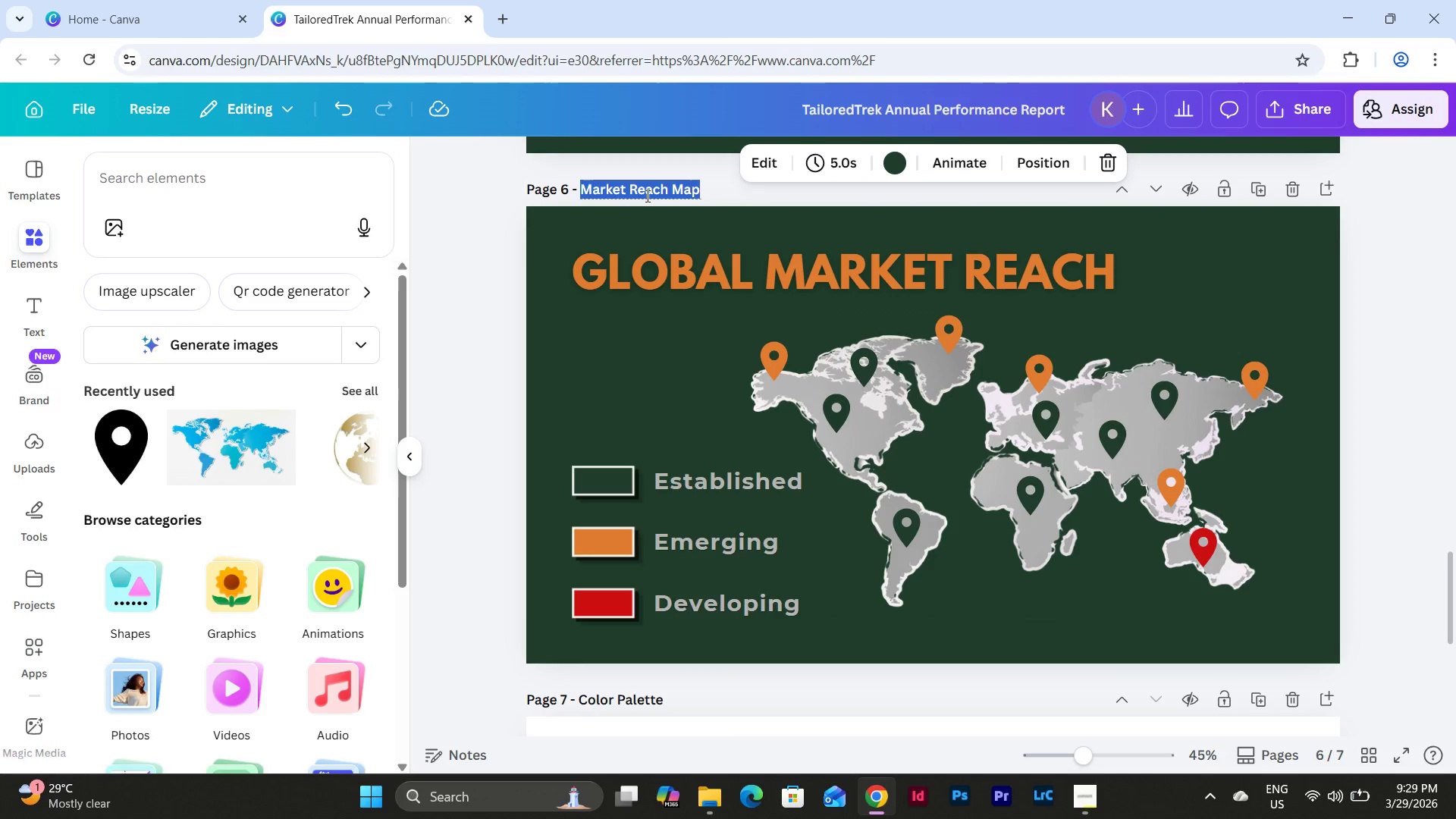 
type(Revenue & Grp)
key(Backspace)
type(owth)
 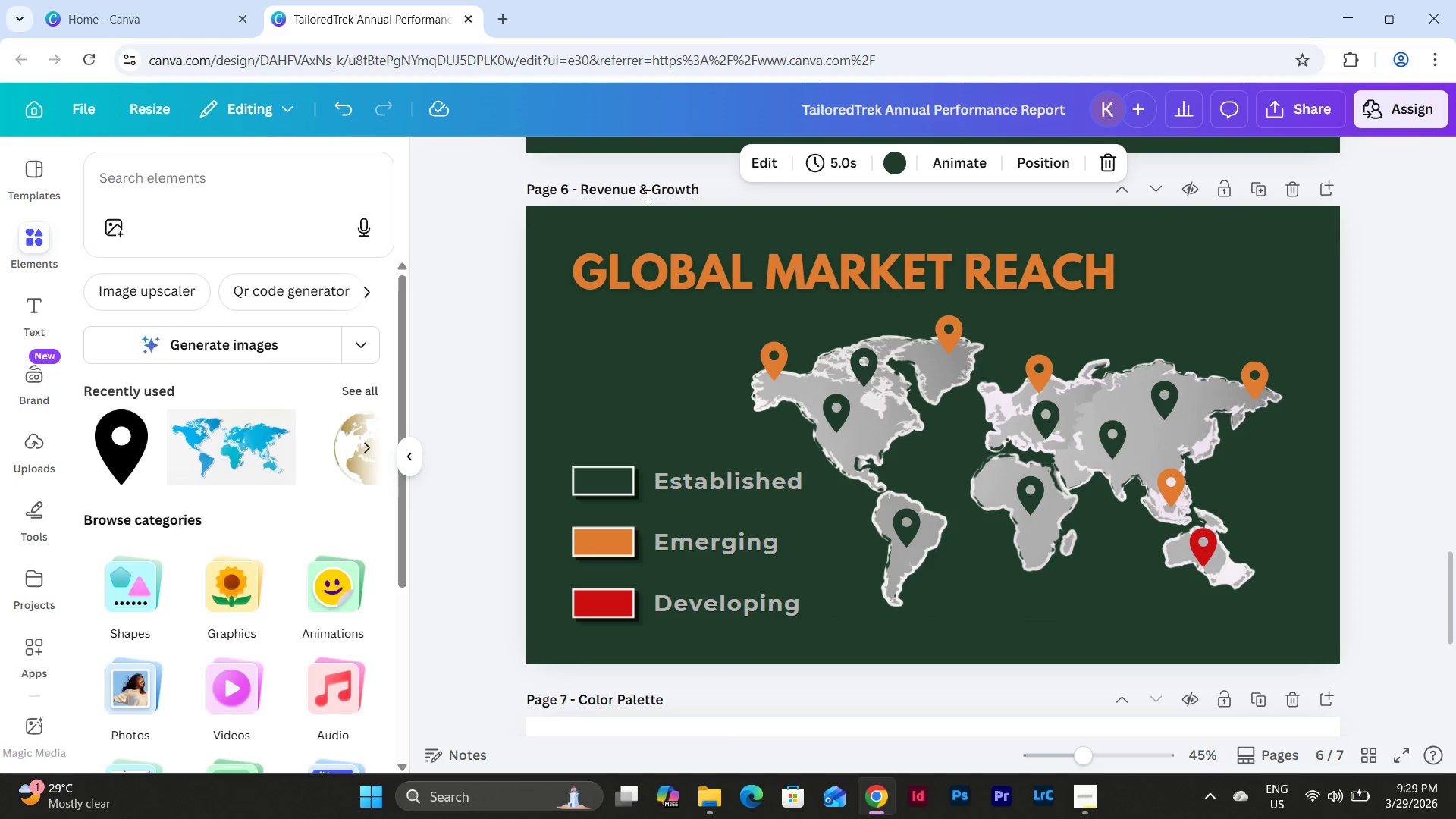 
left_click([510, 356])
 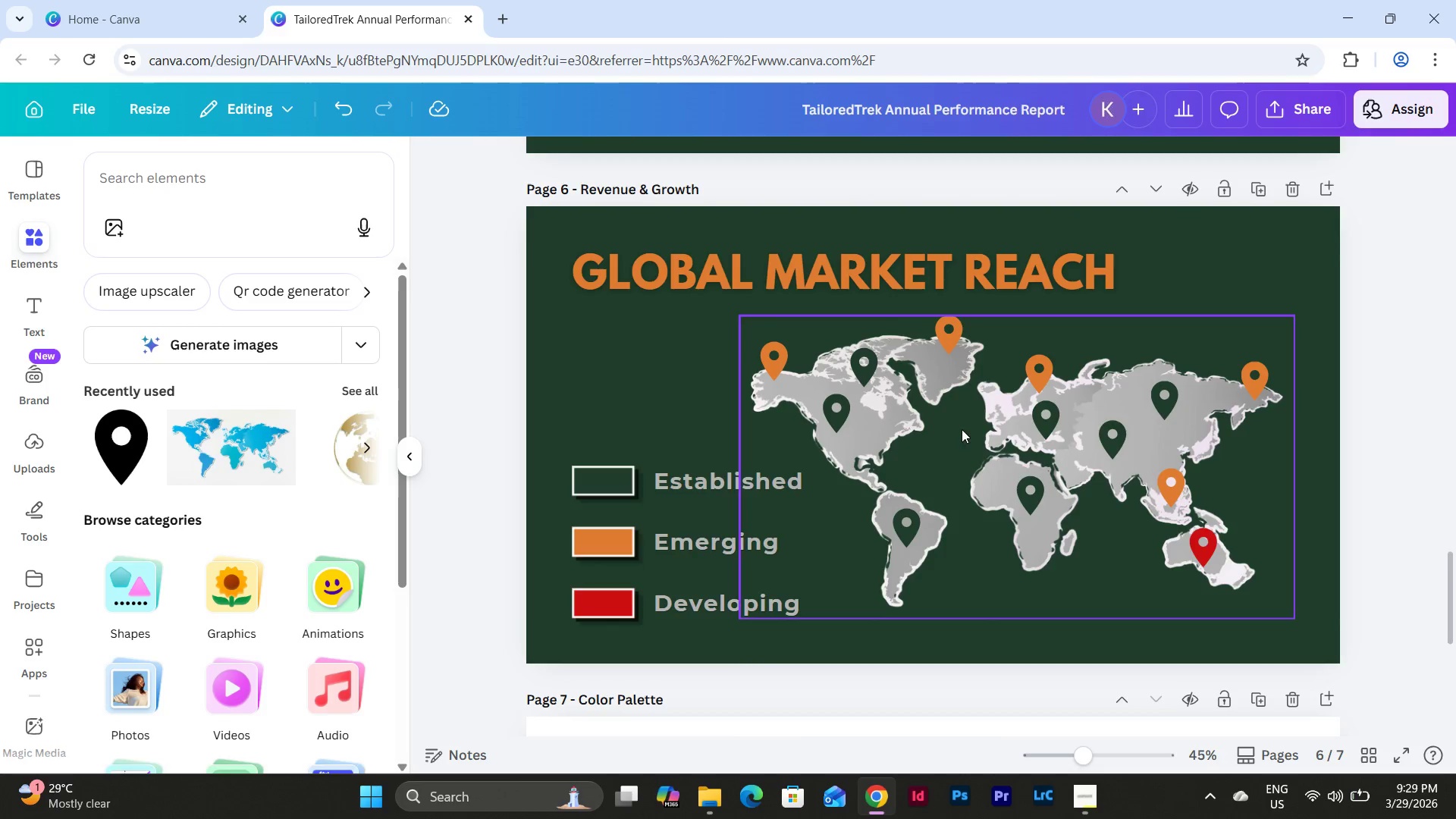 
scroll: coordinate [1135, 479], scroll_direction: down, amount: 1.0
 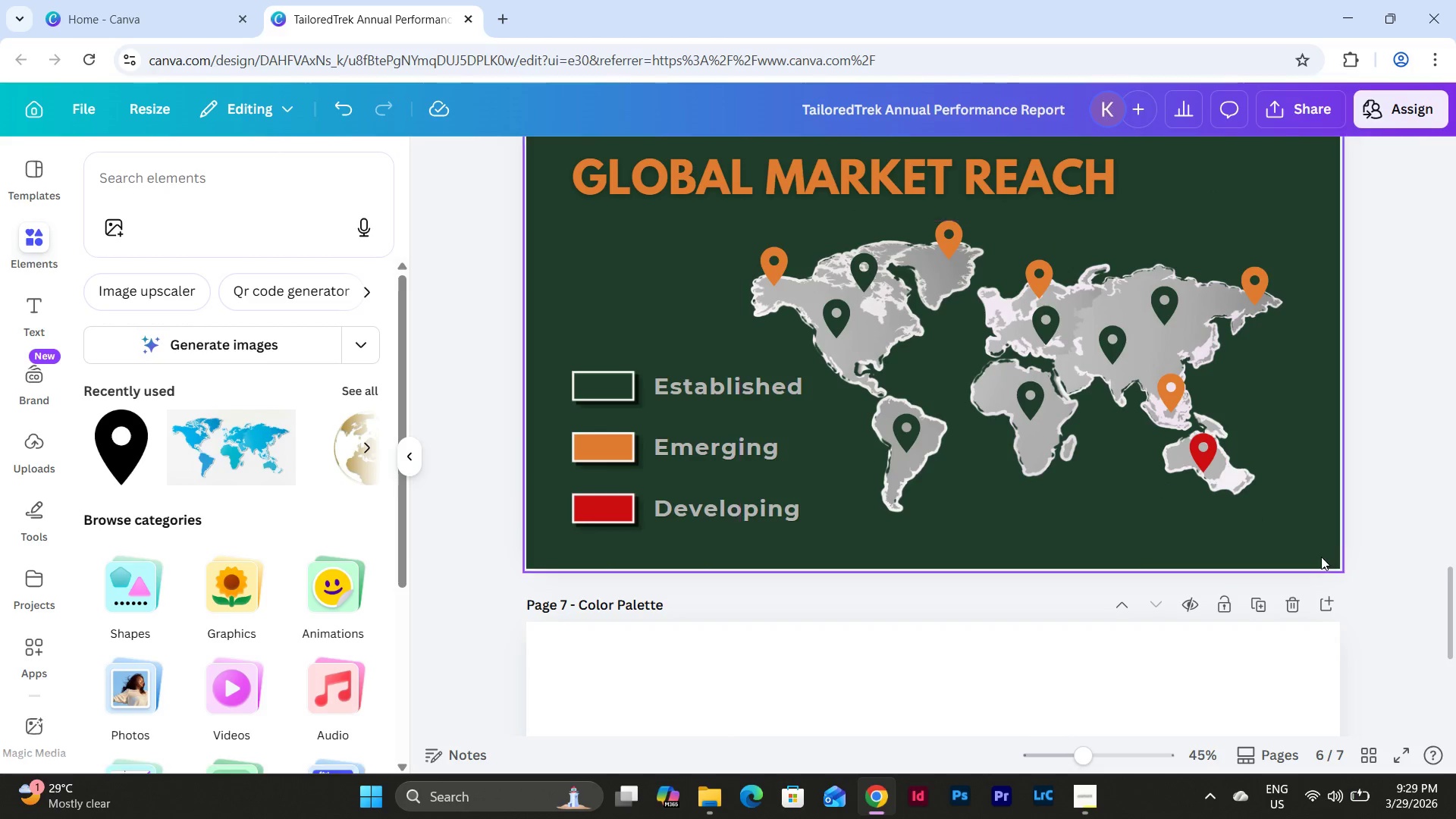 
scroll: coordinate [1323, 553], scroll_direction: up, amount: 1.0
 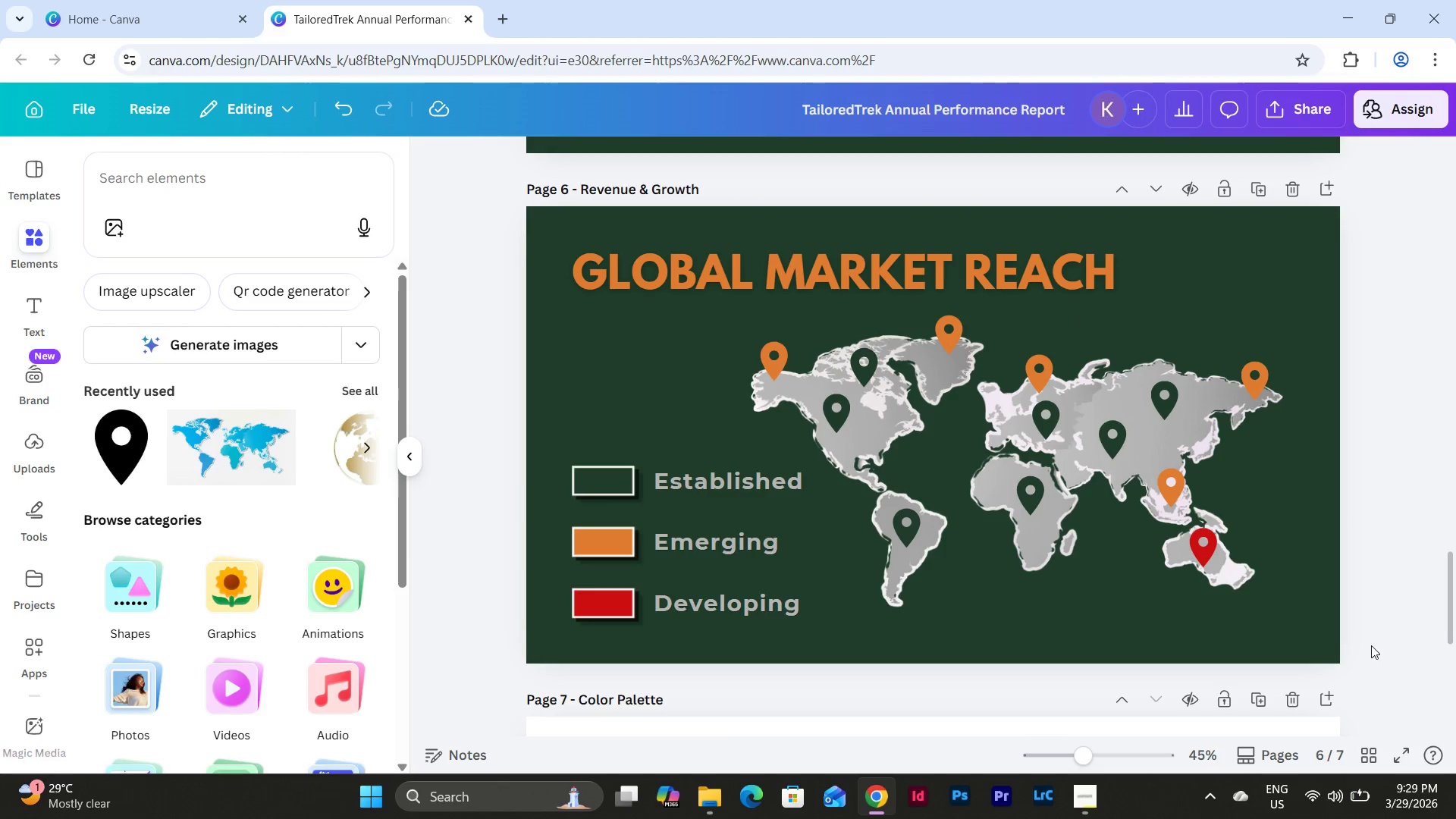 
left_click_drag(start_coordinate=[1371, 651], to_coordinate=[563, 319])
 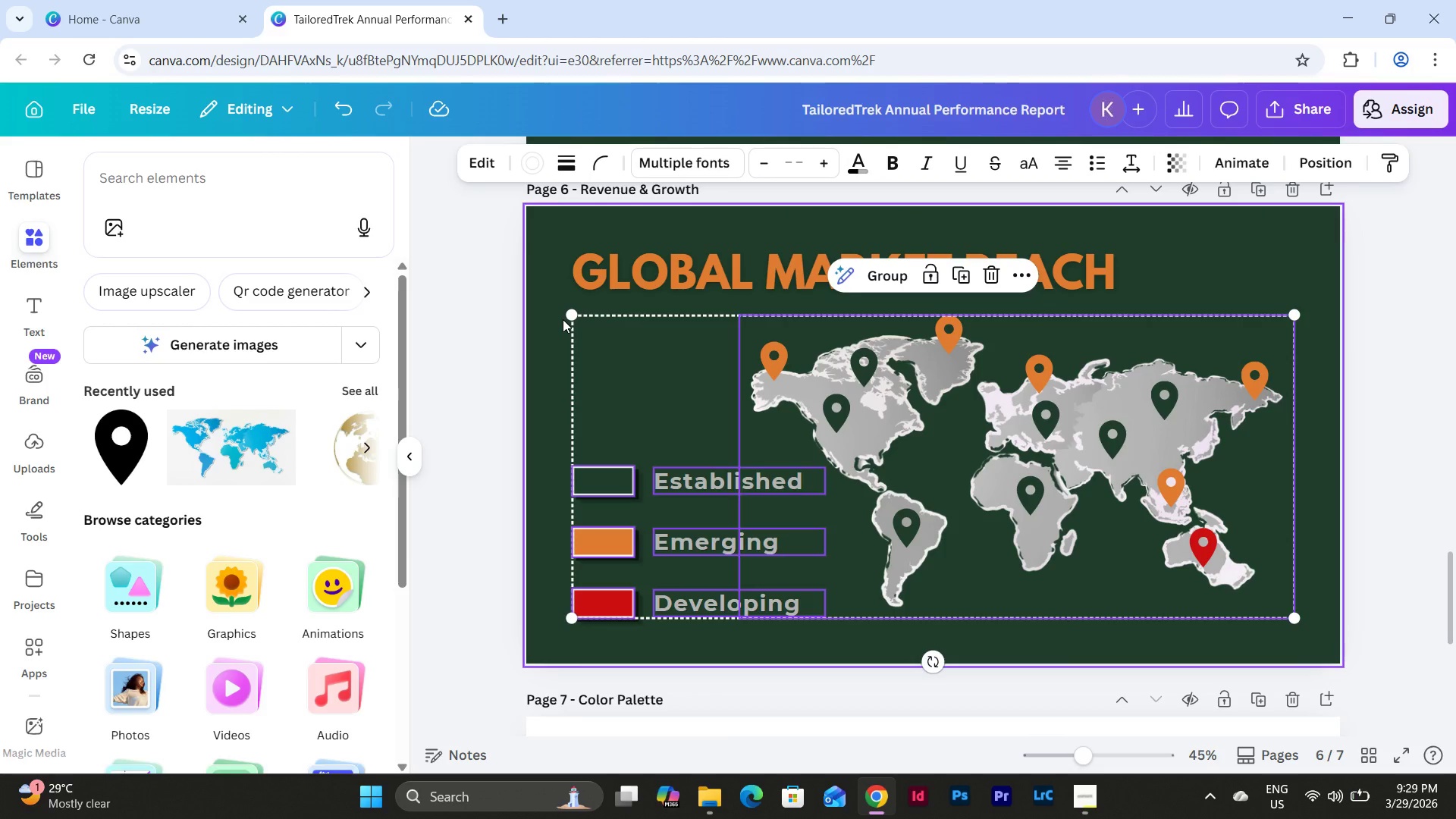 
key(Backspace)
 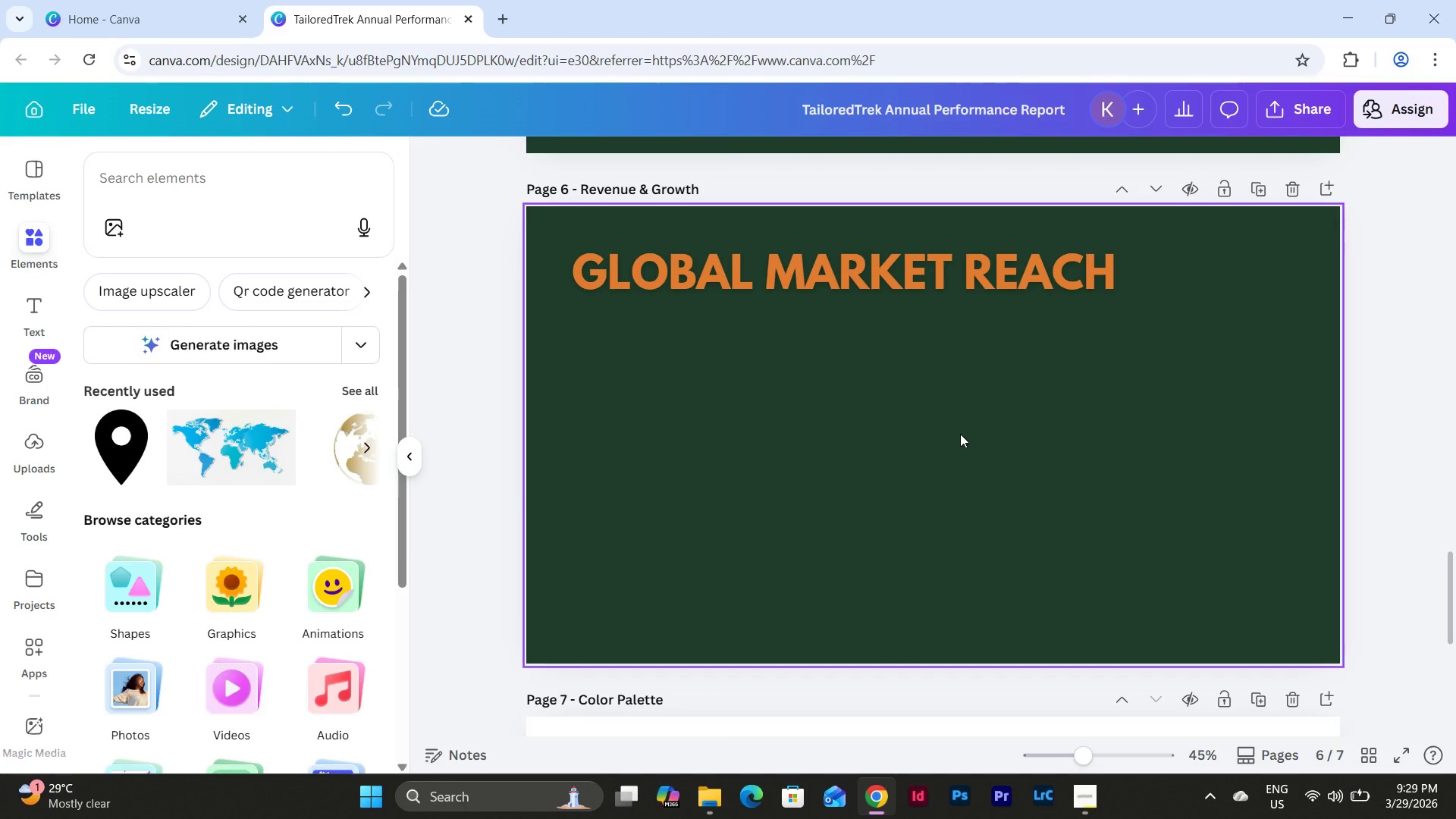 
scroll: coordinate [1045, 529], scroll_direction: up, amount: 9.0
 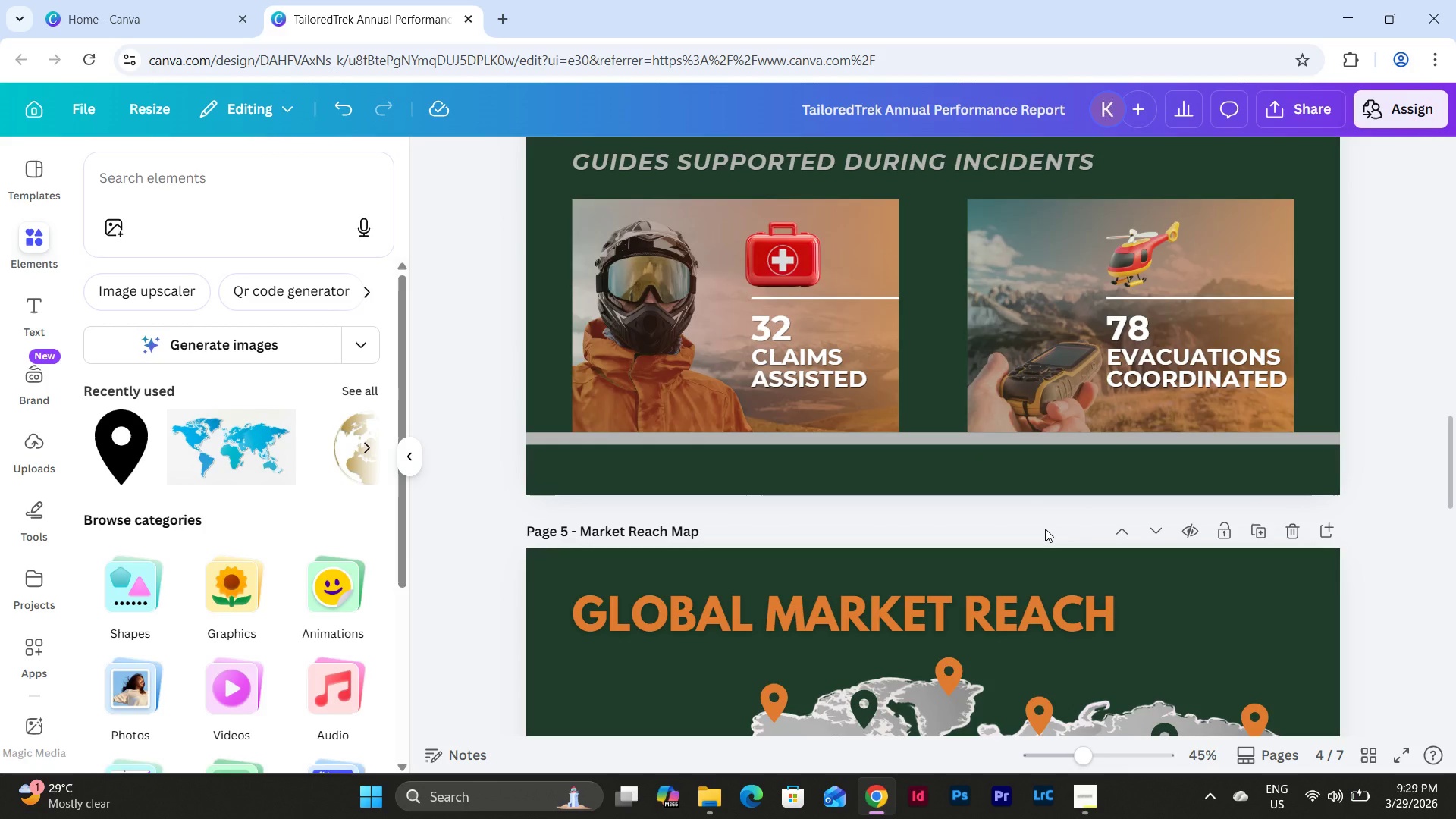 
scroll: coordinate [1045, 529], scroll_direction: down, amount: 6.0
 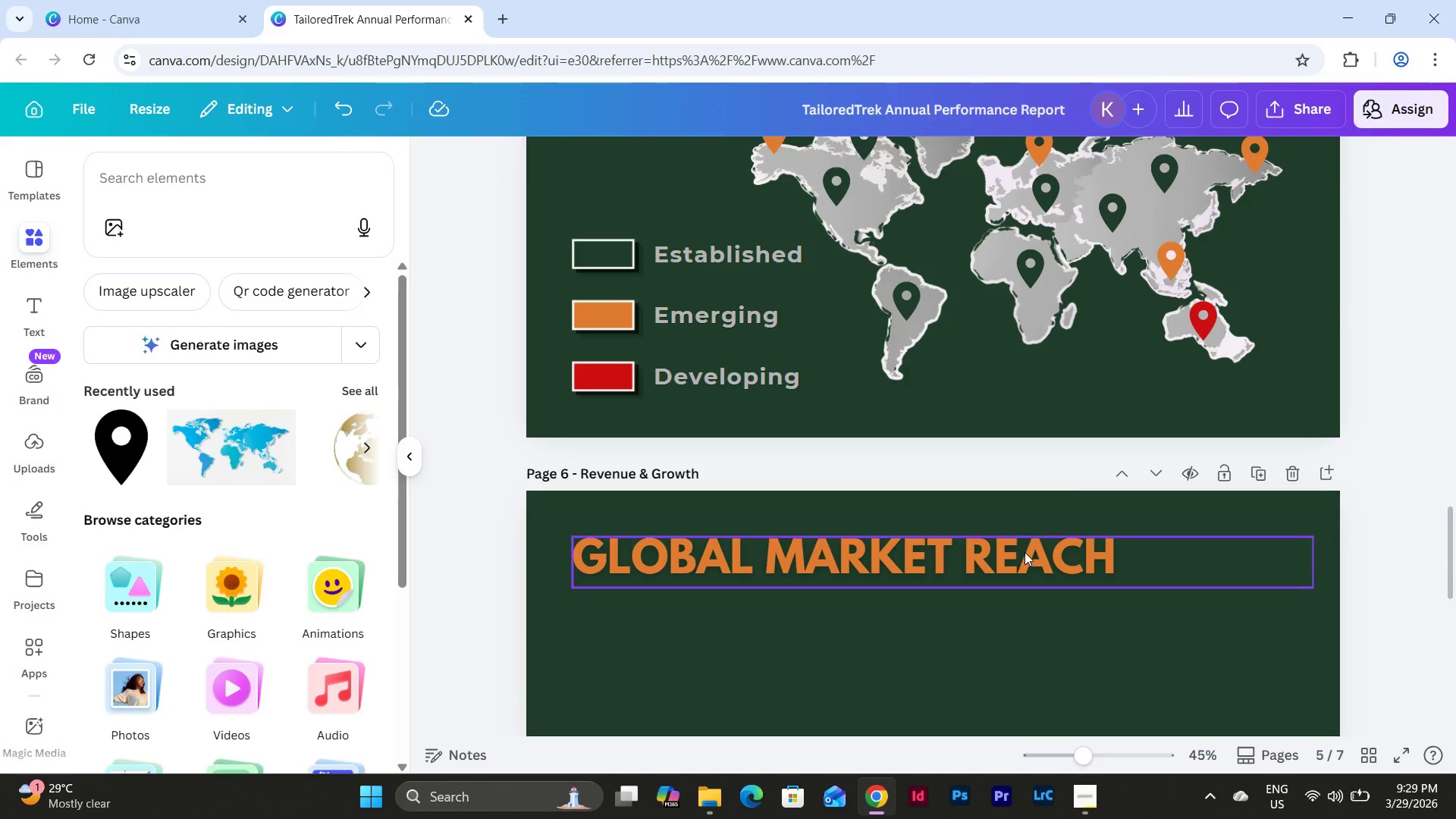 
double_click([1025, 552])
 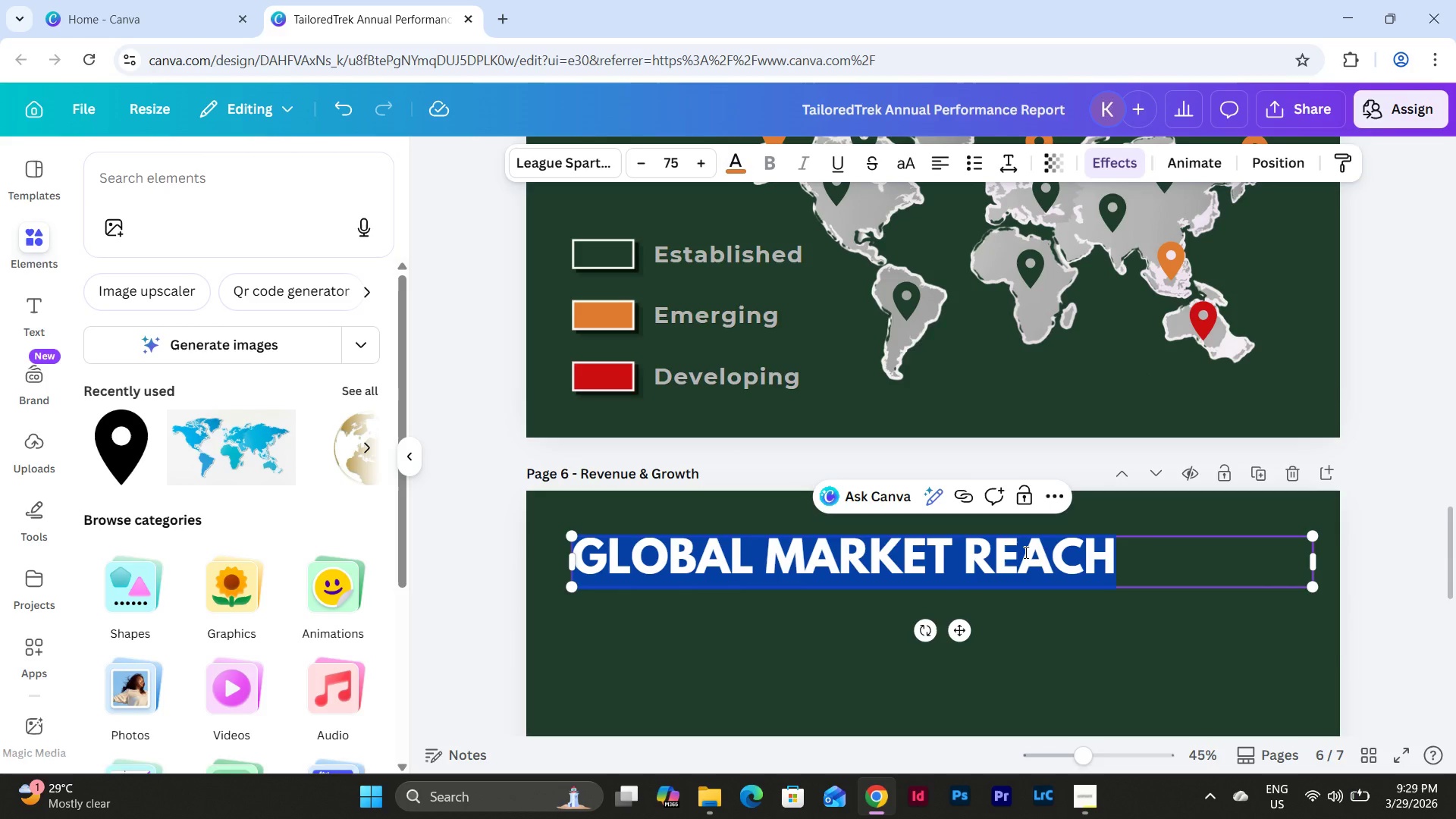 
type(REVENUE & GROWTH)
 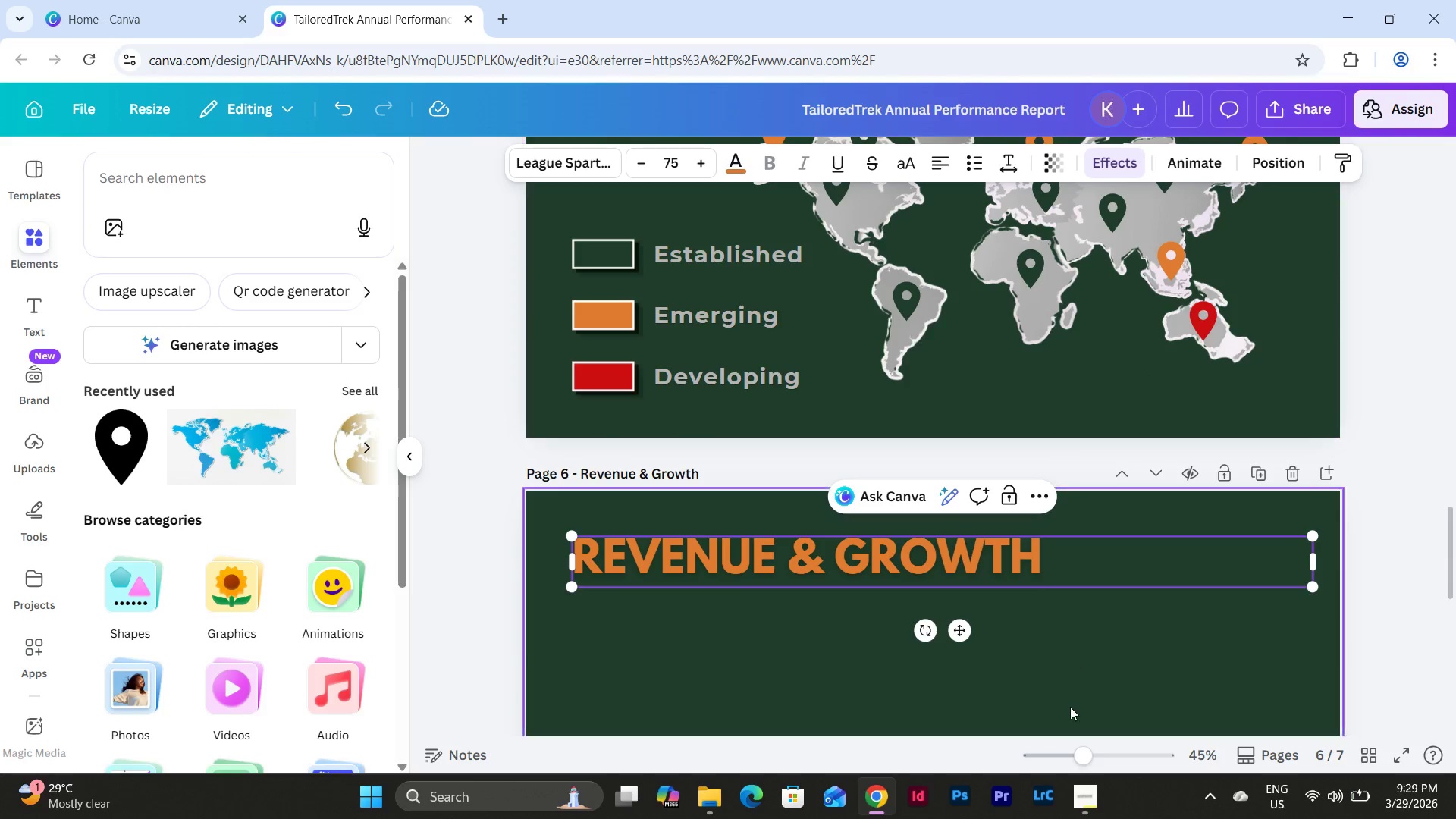 
left_click([1065, 657])
 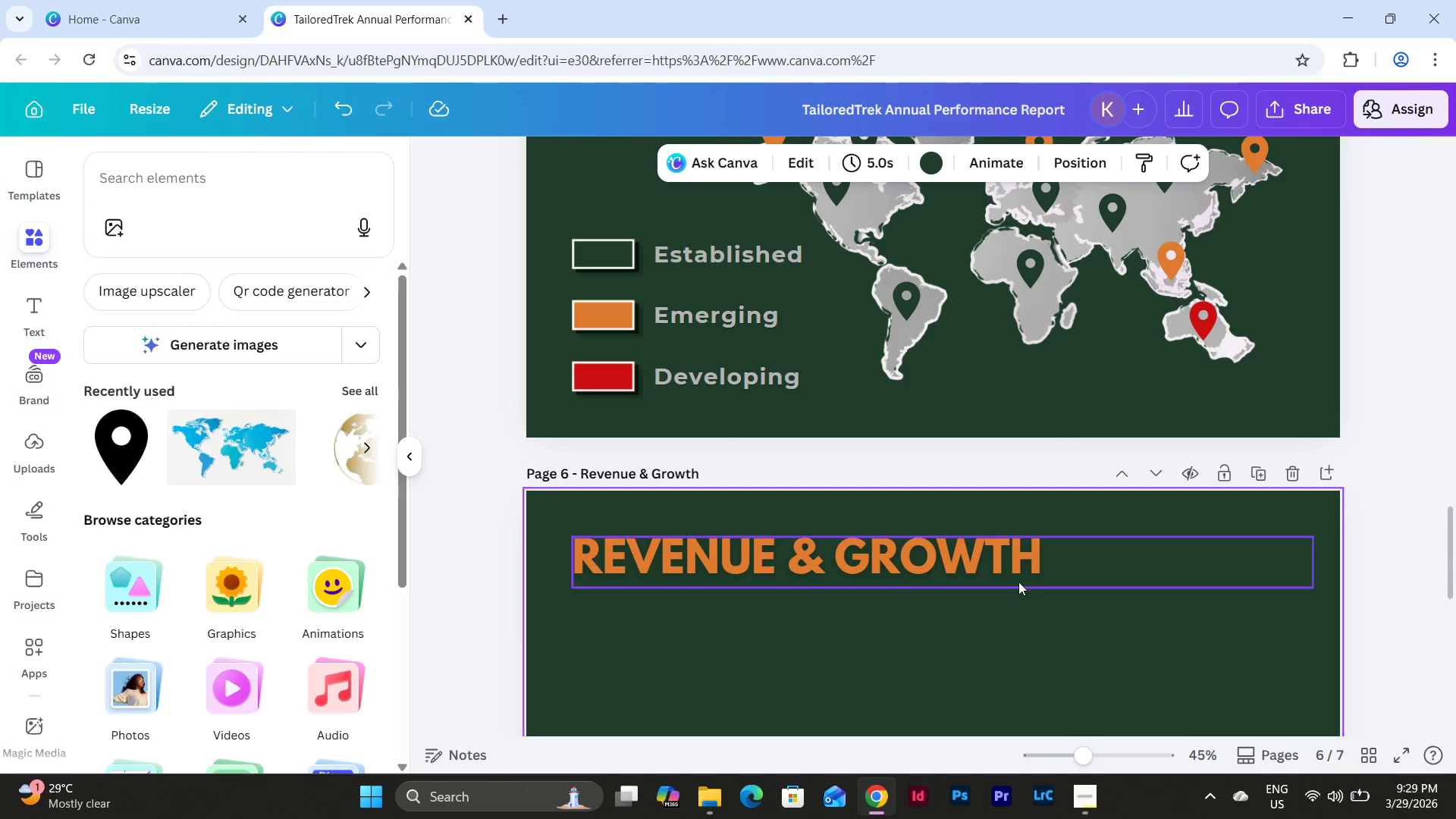 
left_click([1013, 566])
 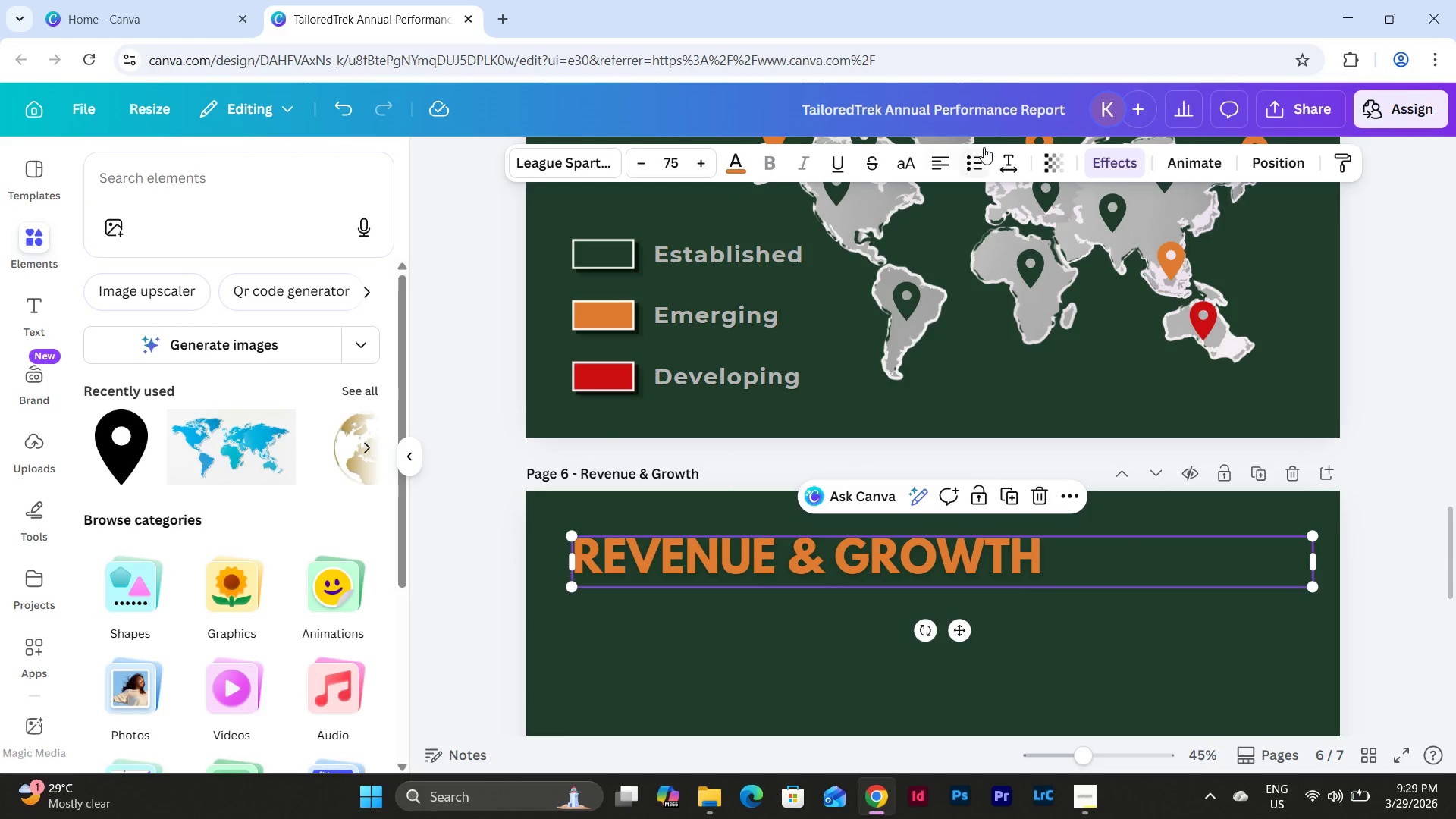 
left_click([937, 157])
 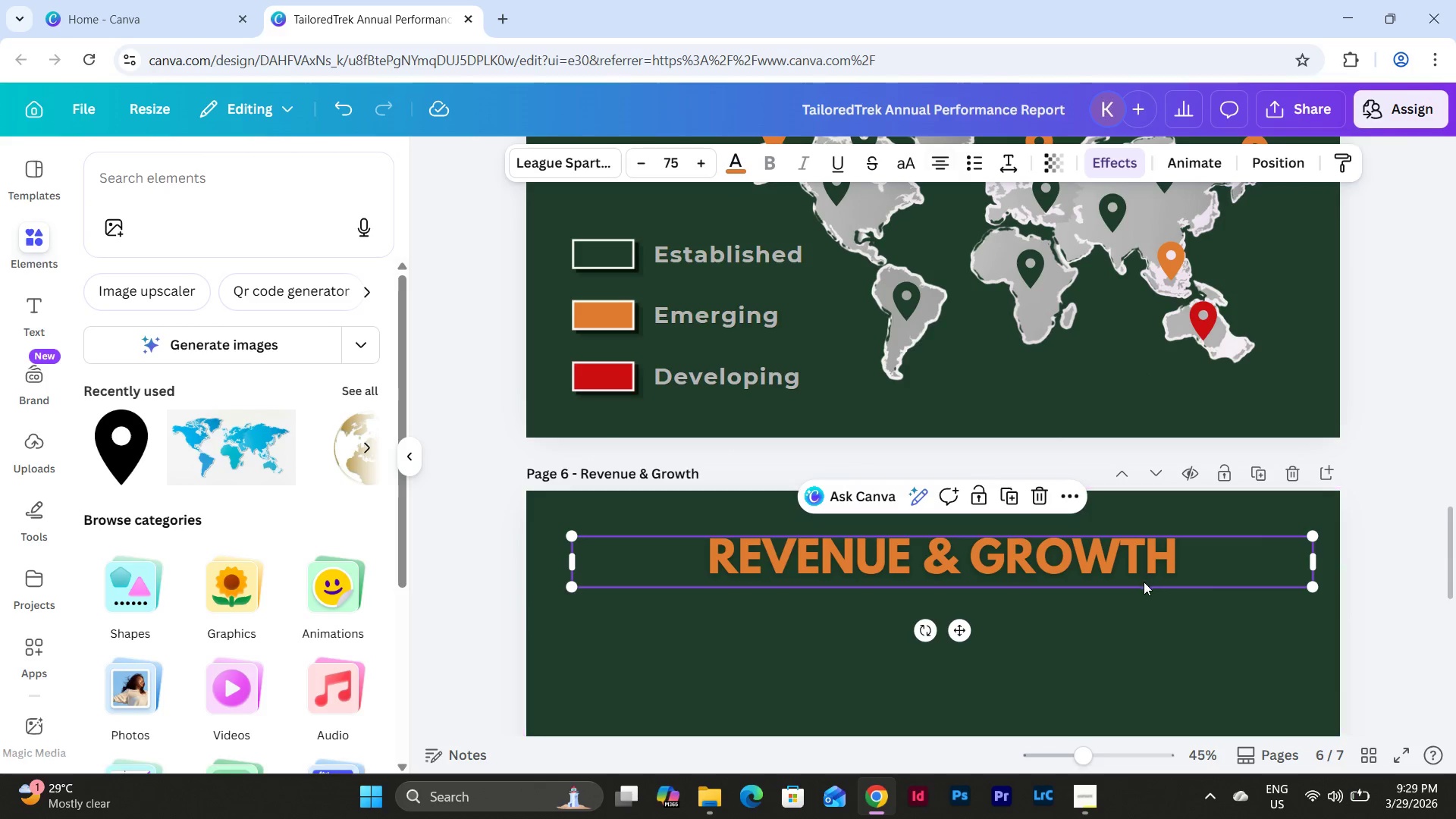 
left_click([1138, 622])
 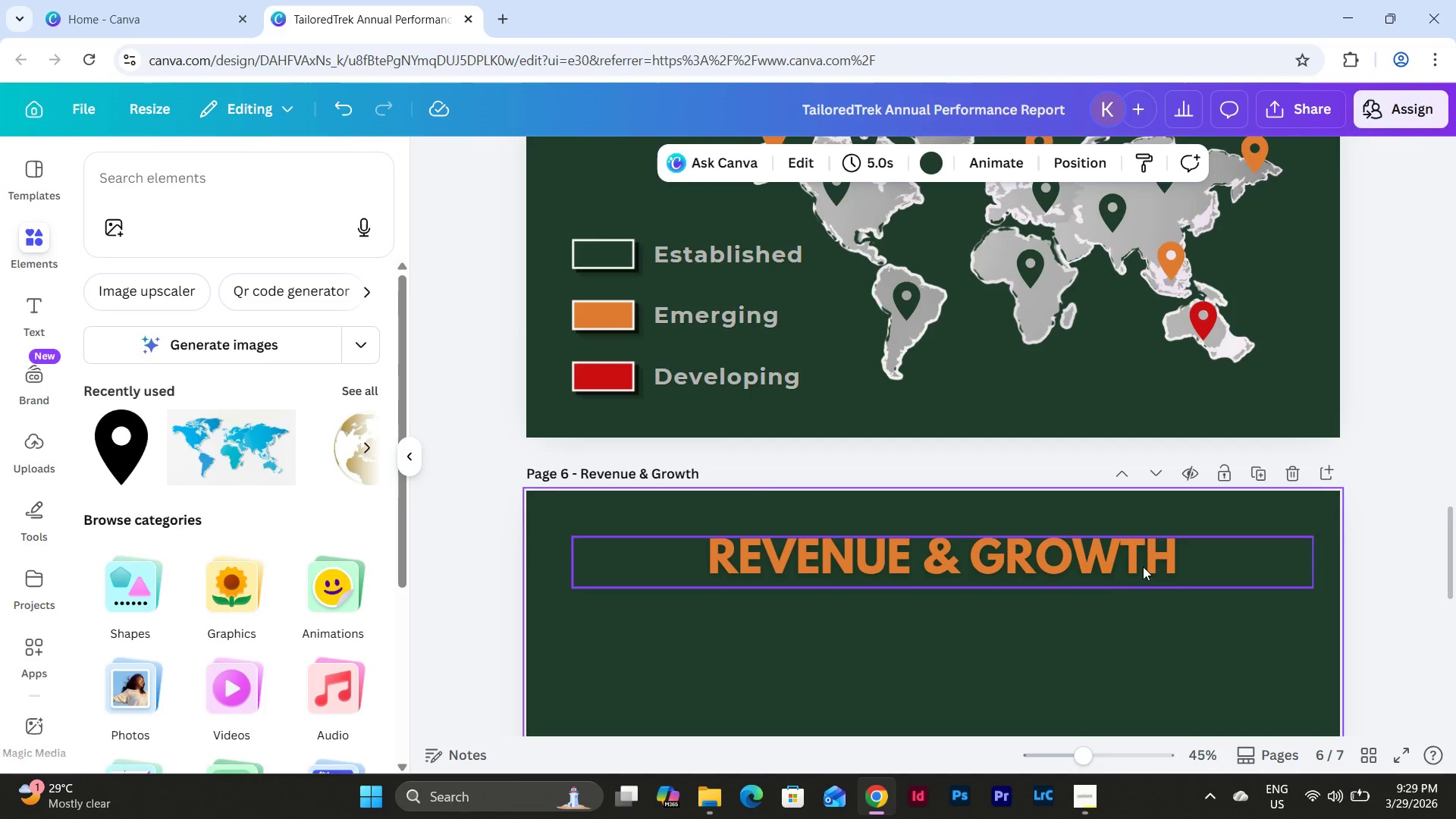 
scroll: coordinate [1144, 563], scroll_direction: up, amount: 4.0
 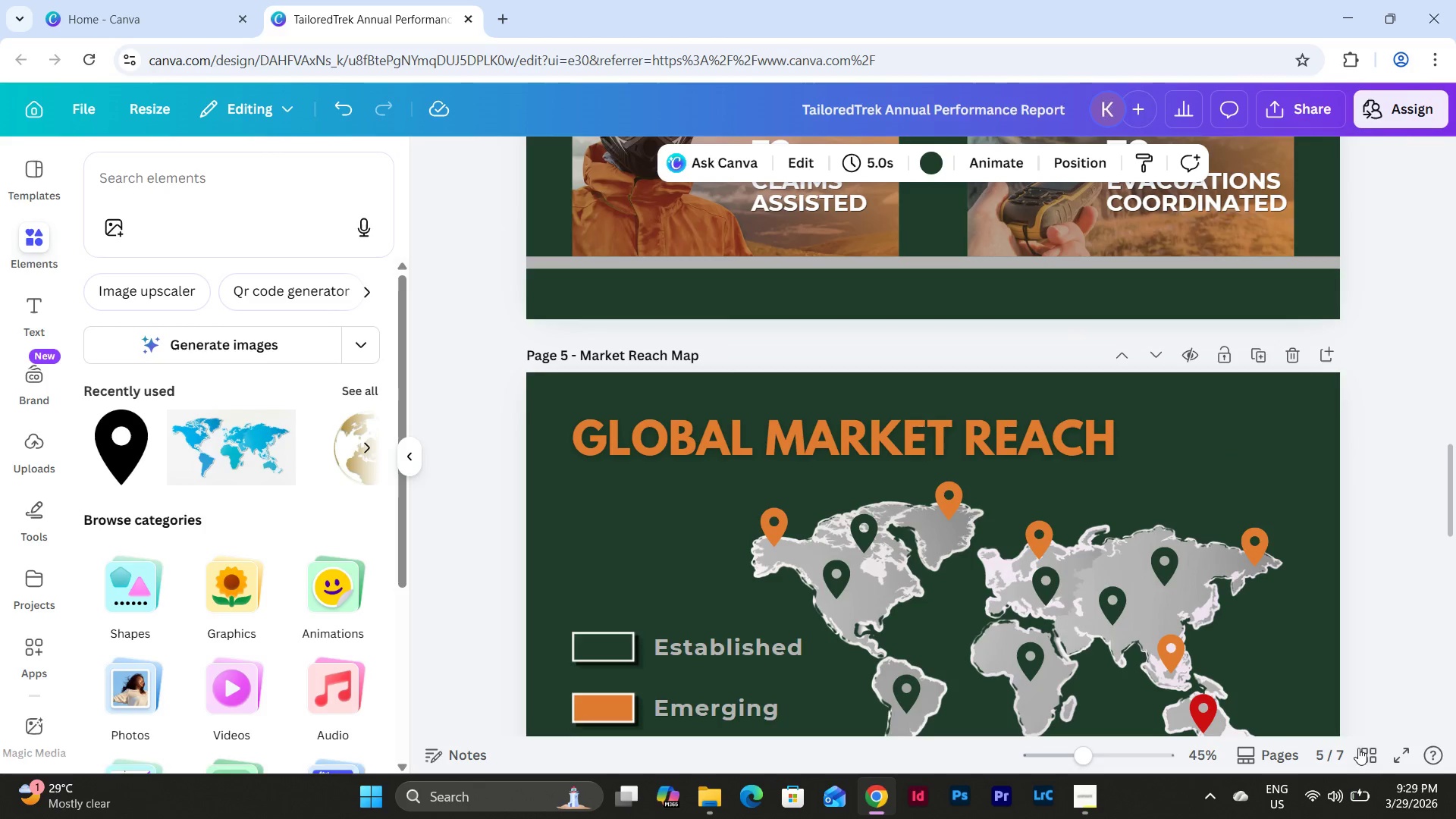 
left_click([1370, 759])
 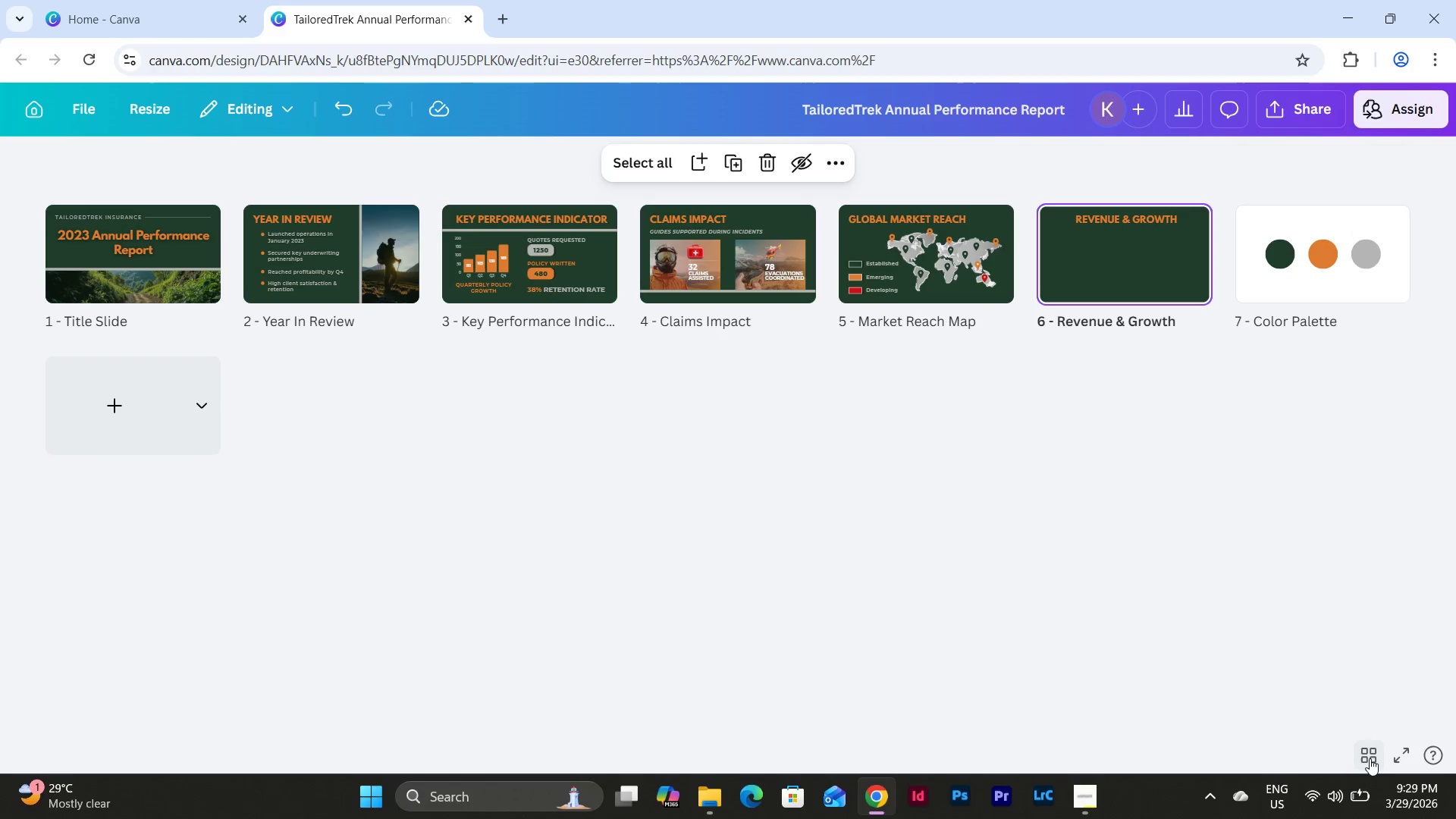 
left_click([1370, 758])
 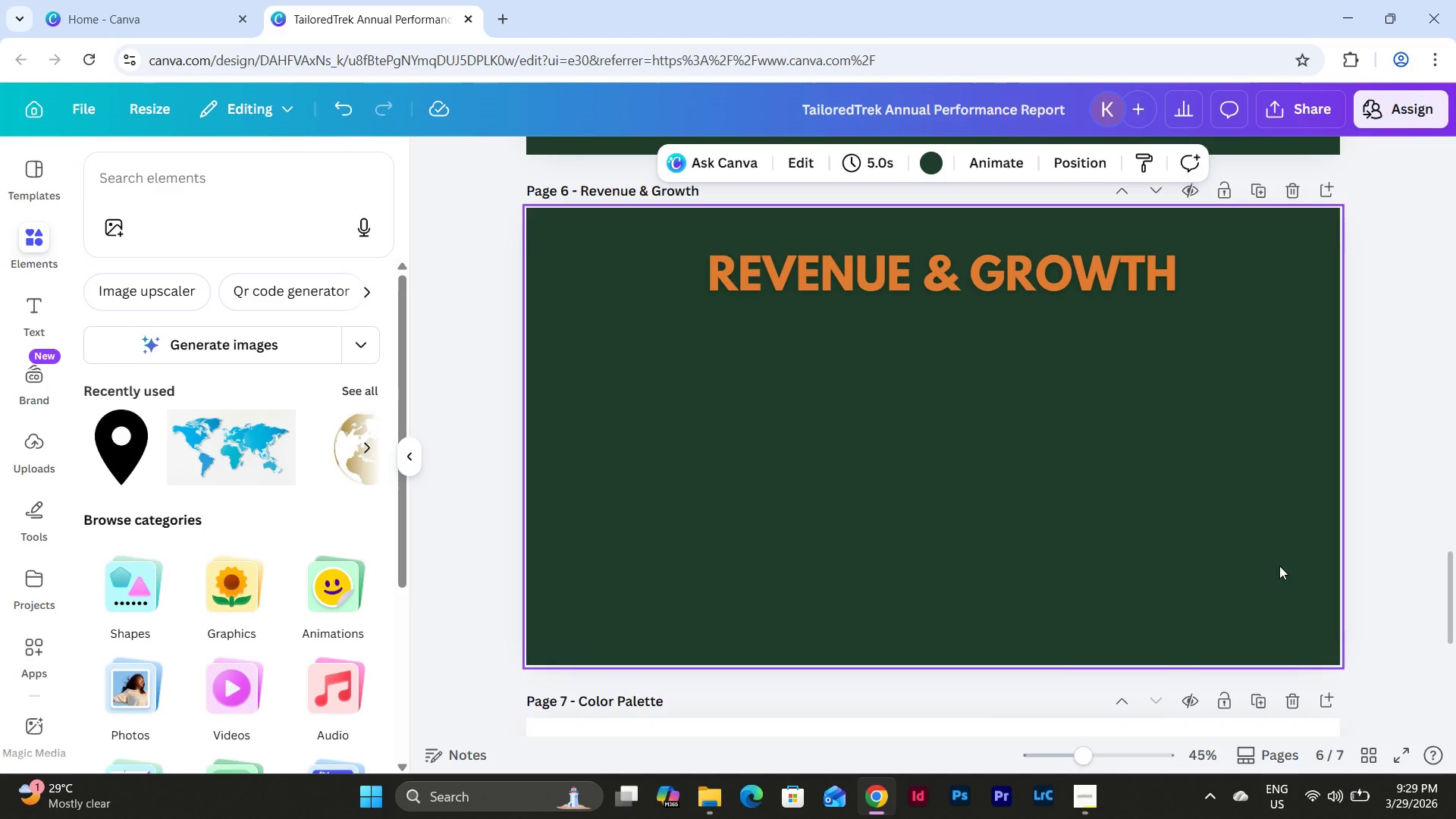 
scroll: coordinate [1262, 531], scroll_direction: up, amount: 11.0
 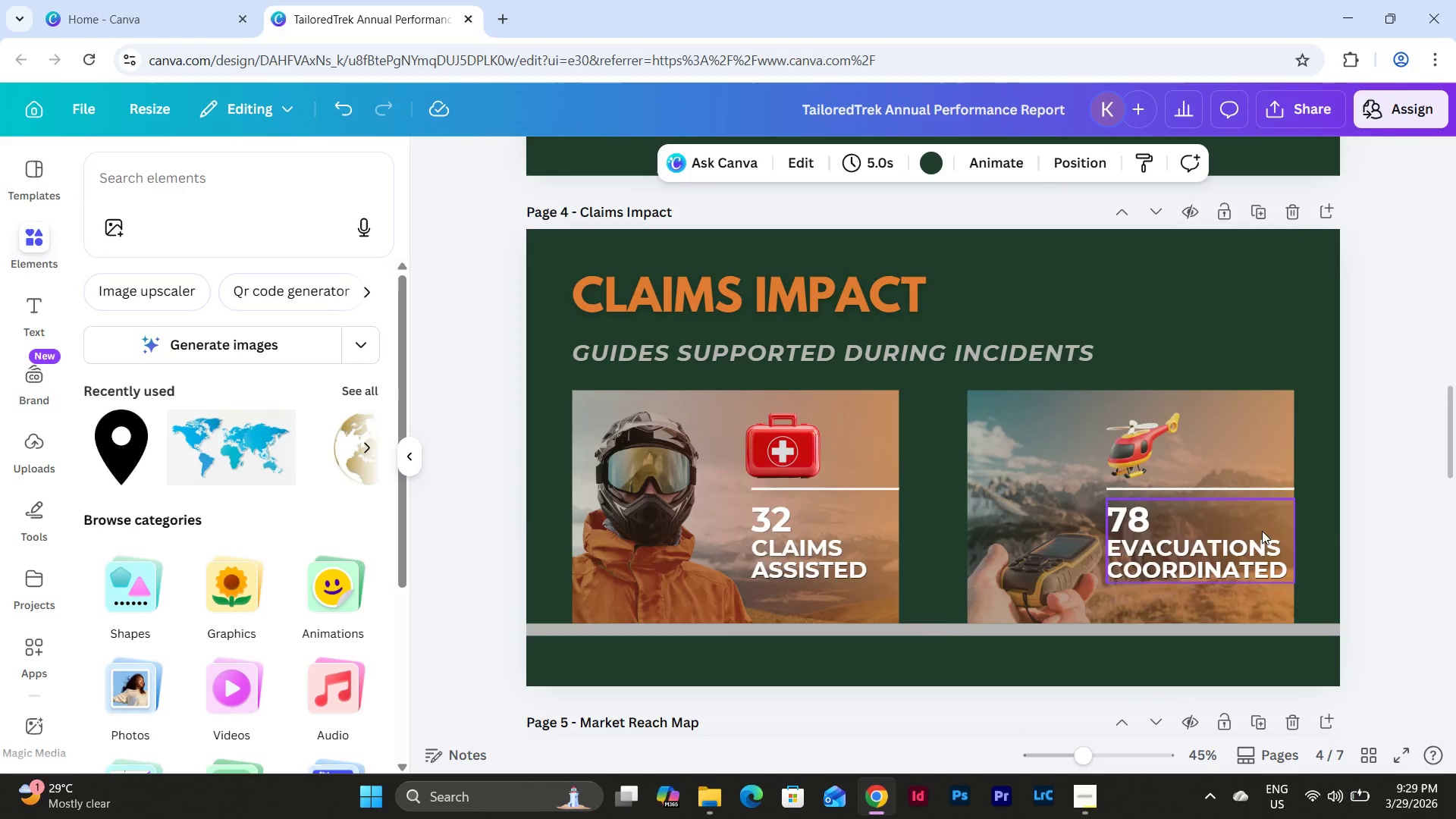 
scroll: coordinate [1262, 531], scroll_direction: down, amount: 7.0
 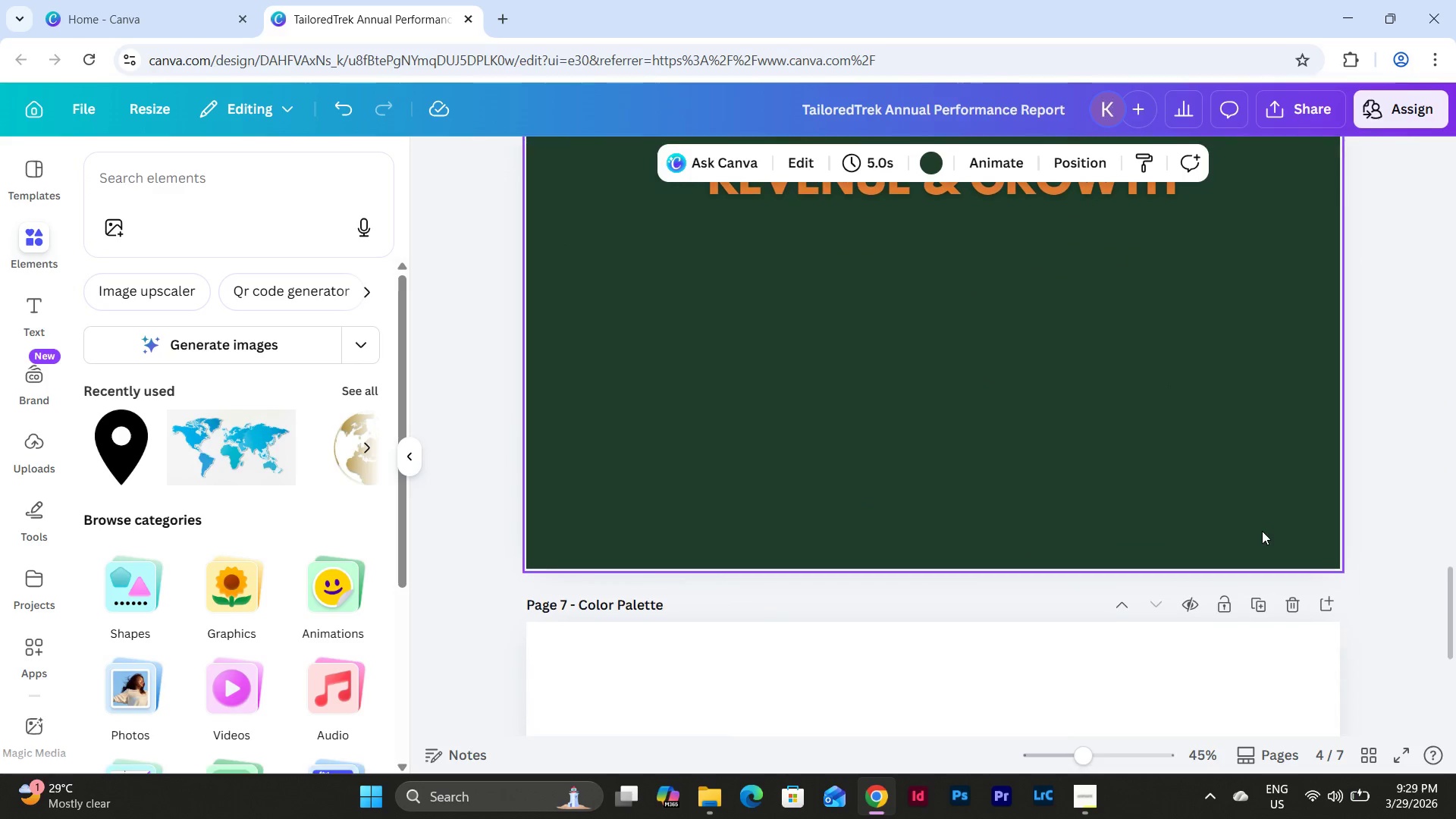 
scroll: coordinate [1314, 497], scroll_direction: up, amount: 7.0
 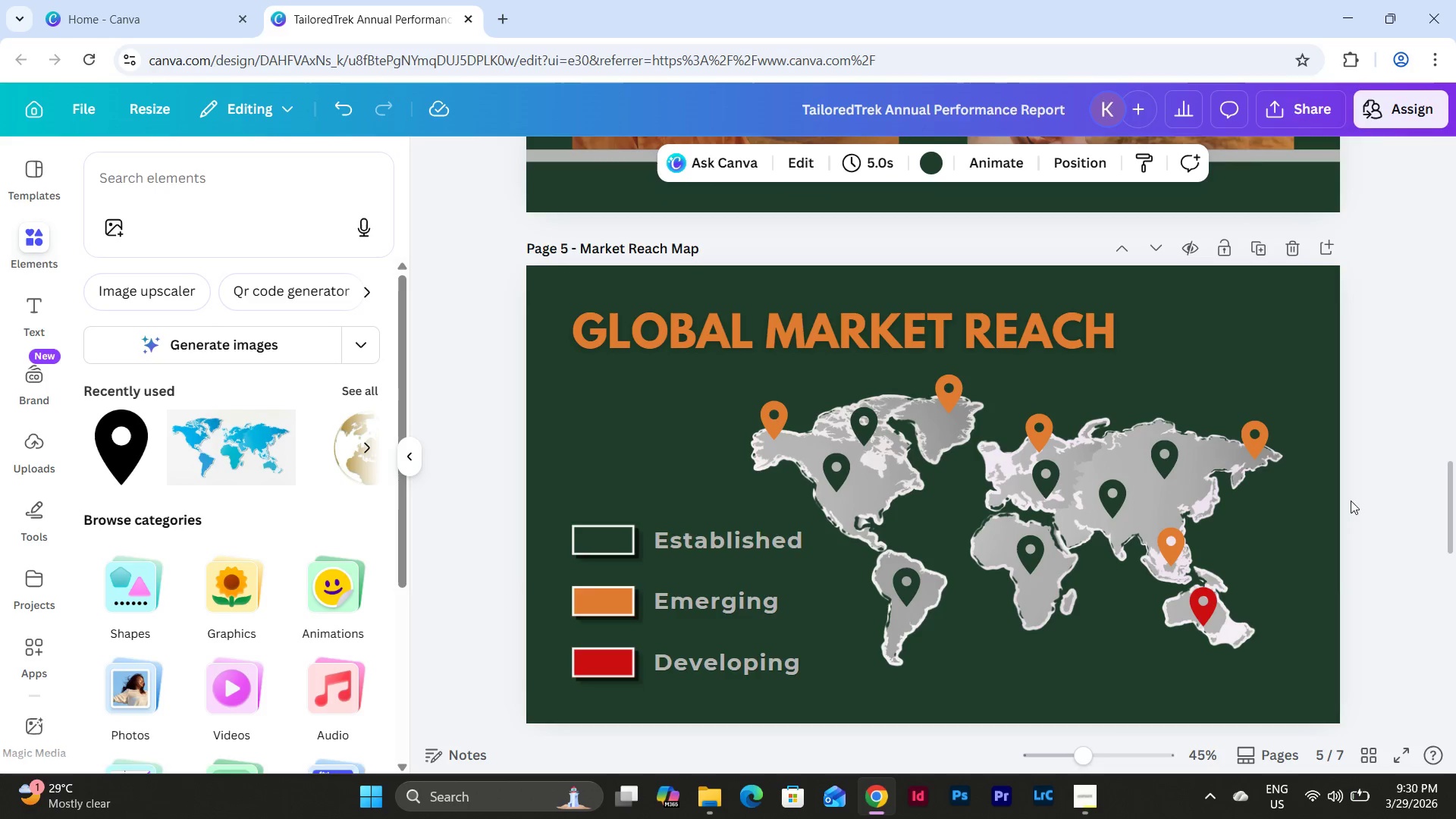 
left_click_drag(start_coordinate=[1370, 666], to_coordinate=[934, 461])
 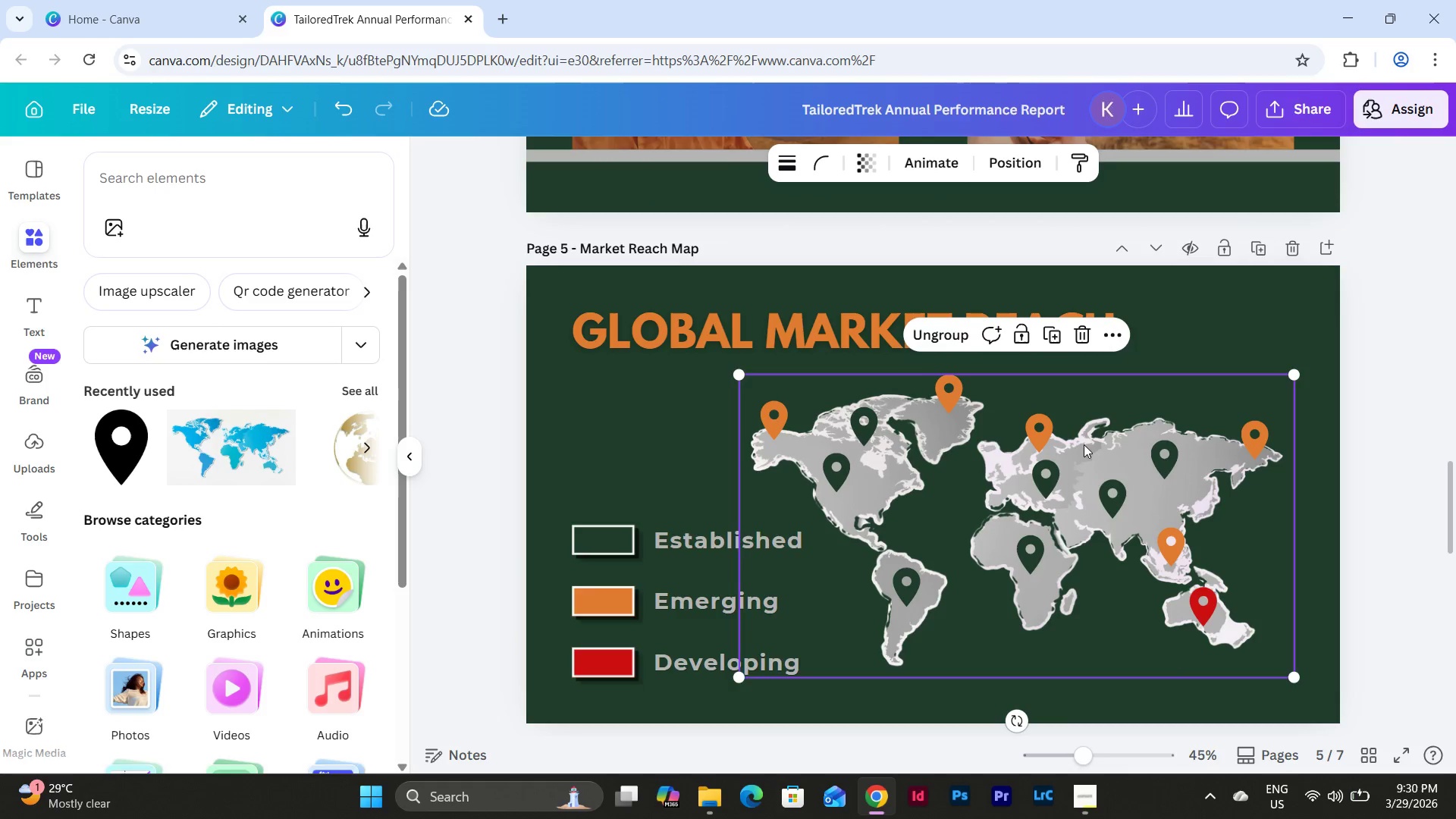 
left_click_drag(start_coordinate=[1125, 438], to_coordinate=[1142, 450])
 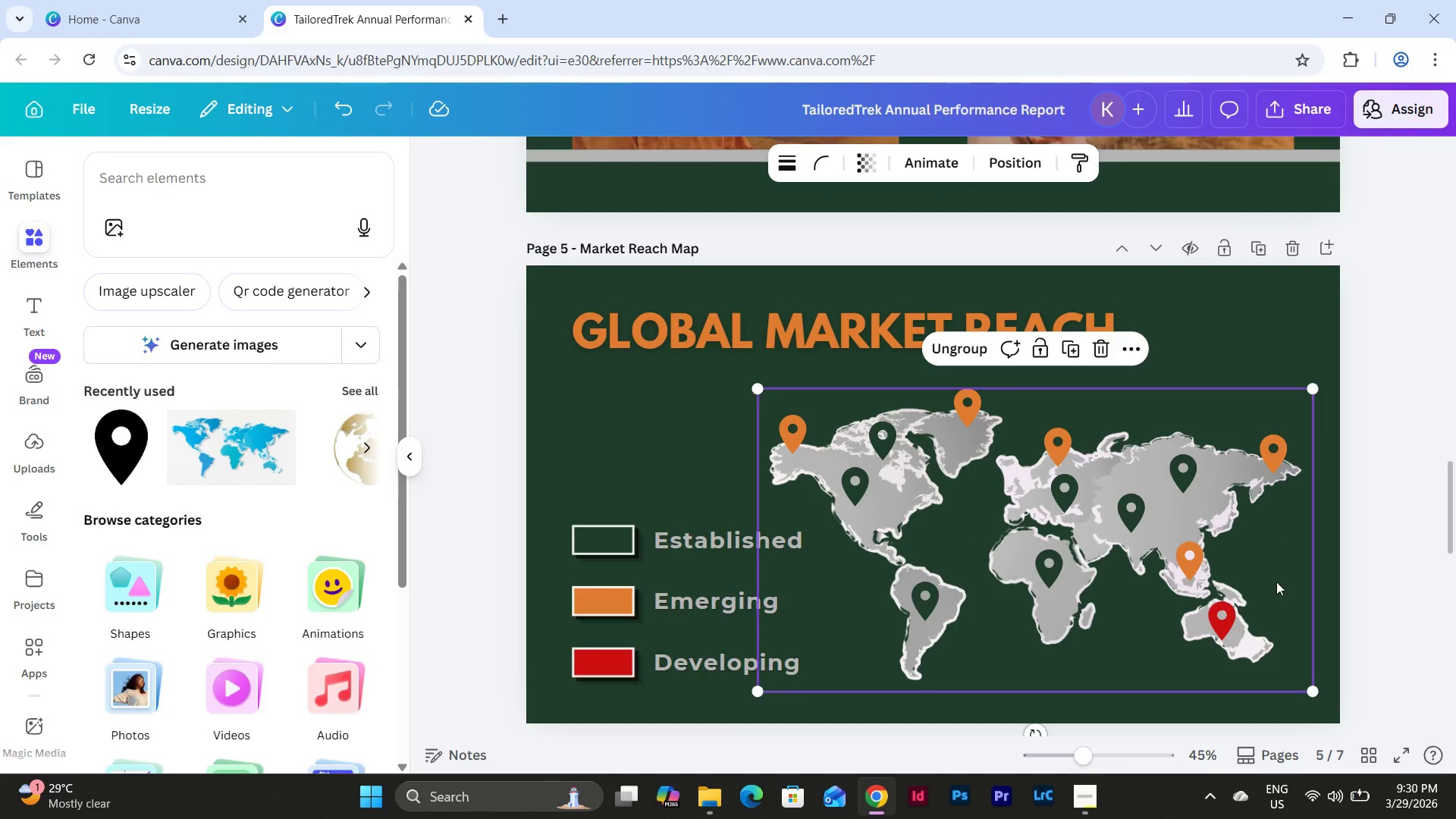 
left_click([1334, 566])
 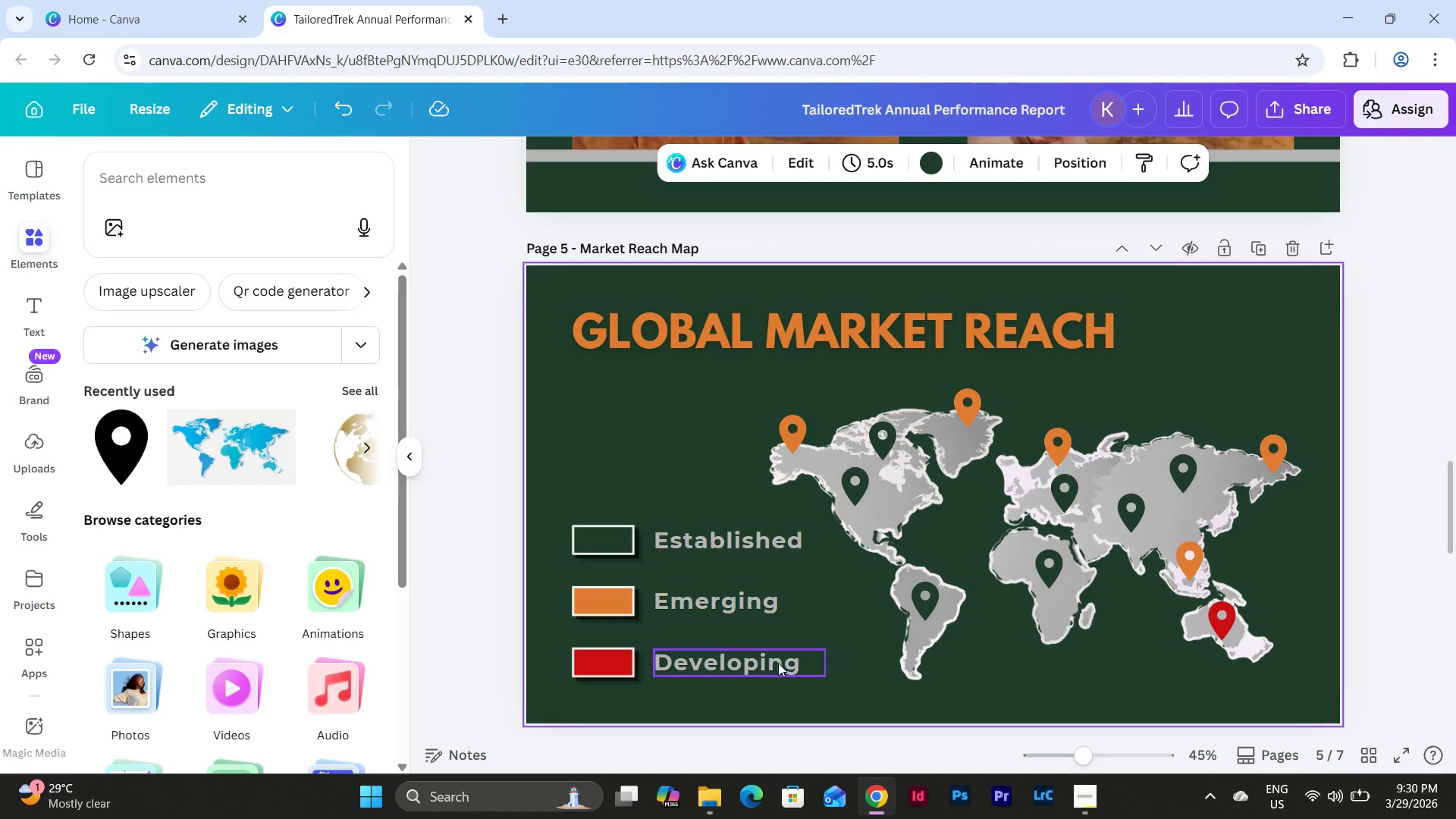 
left_click_drag(start_coordinate=[1345, 692], to_coordinate=[550, 476])
 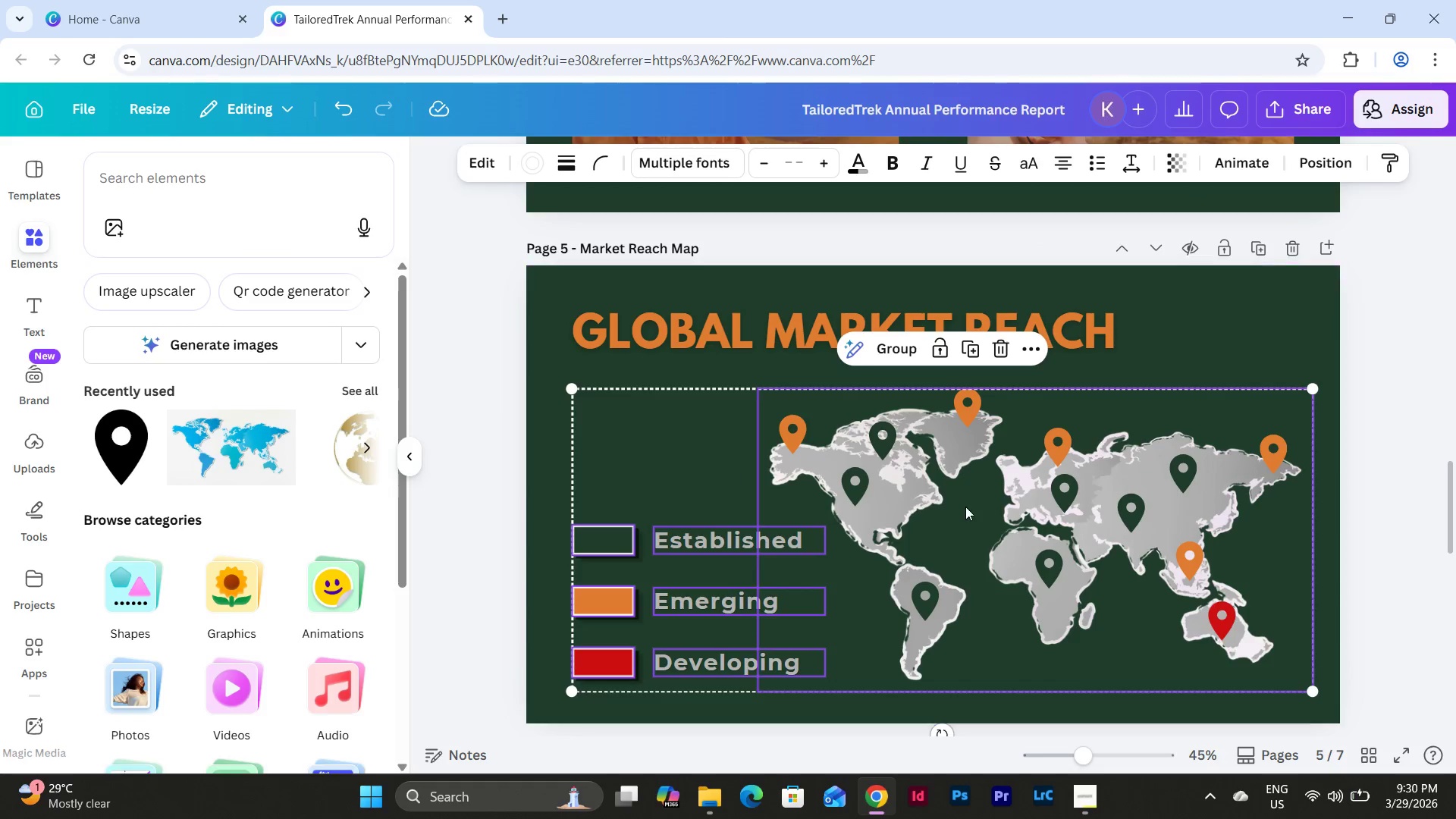 
left_click_drag(start_coordinate=[967, 507], to_coordinate=[965, 497])
 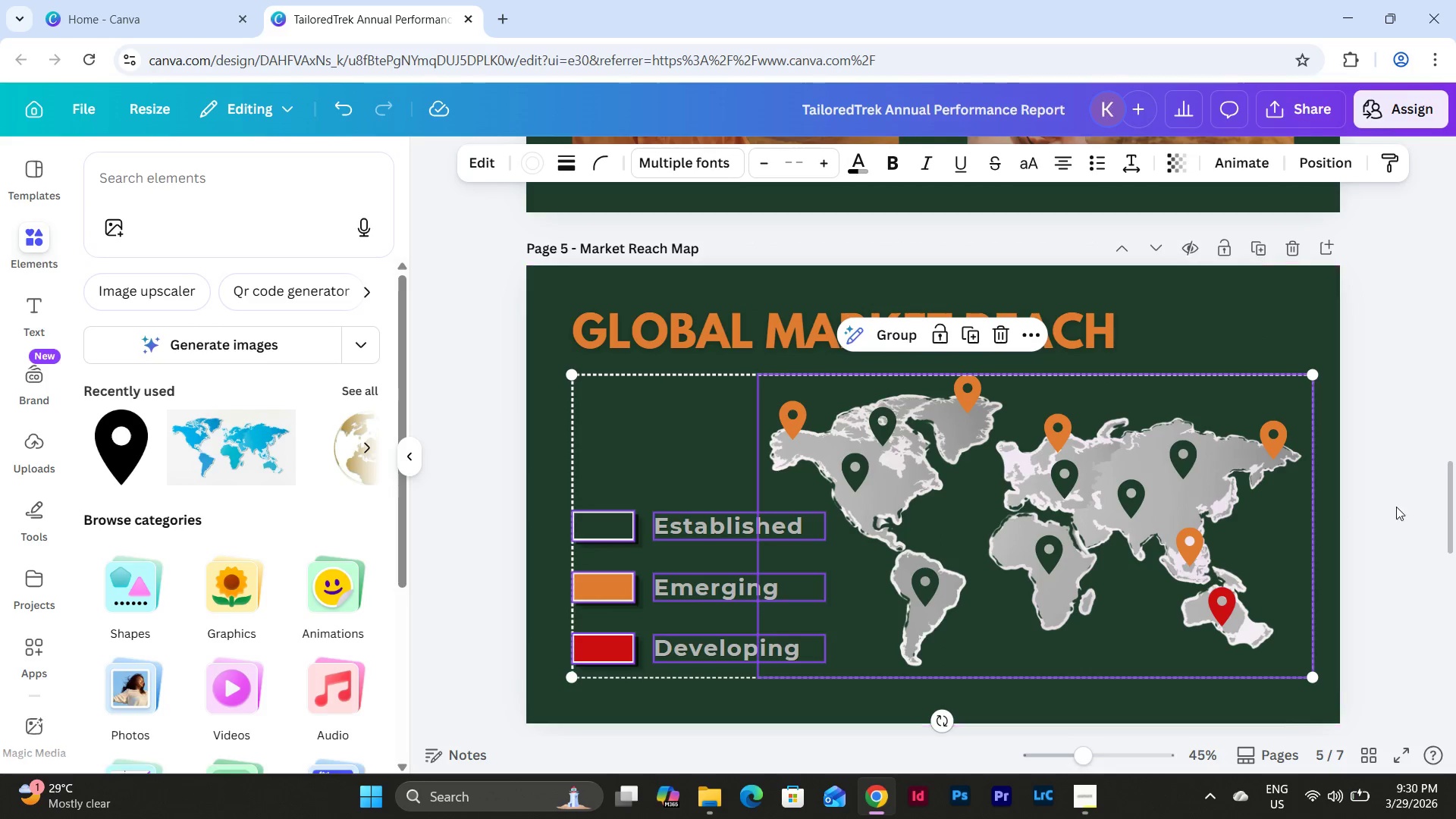 
left_click([1399, 507])
 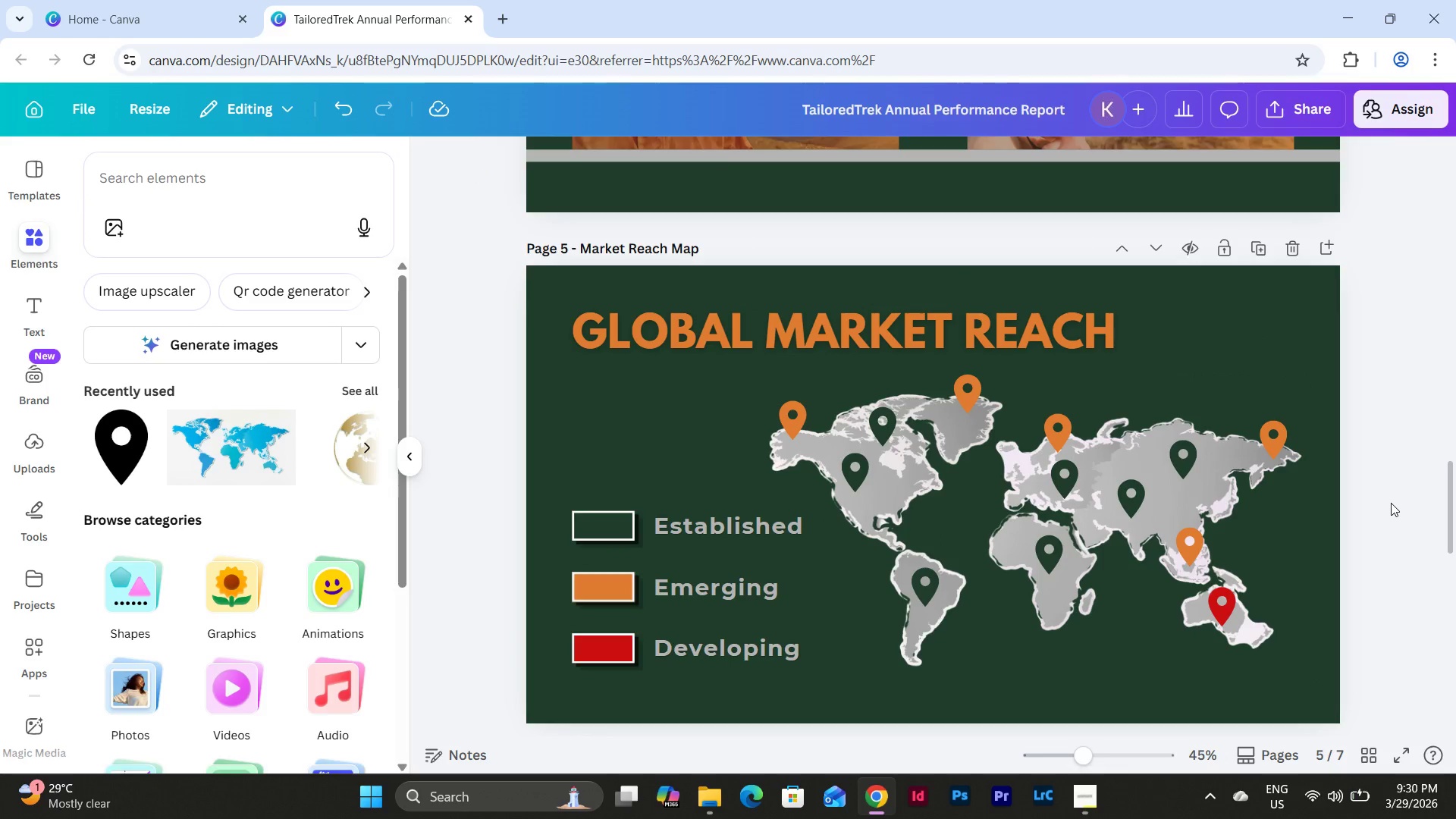 
scroll: coordinate [1391, 503], scroll_direction: down, amount: 2.0
 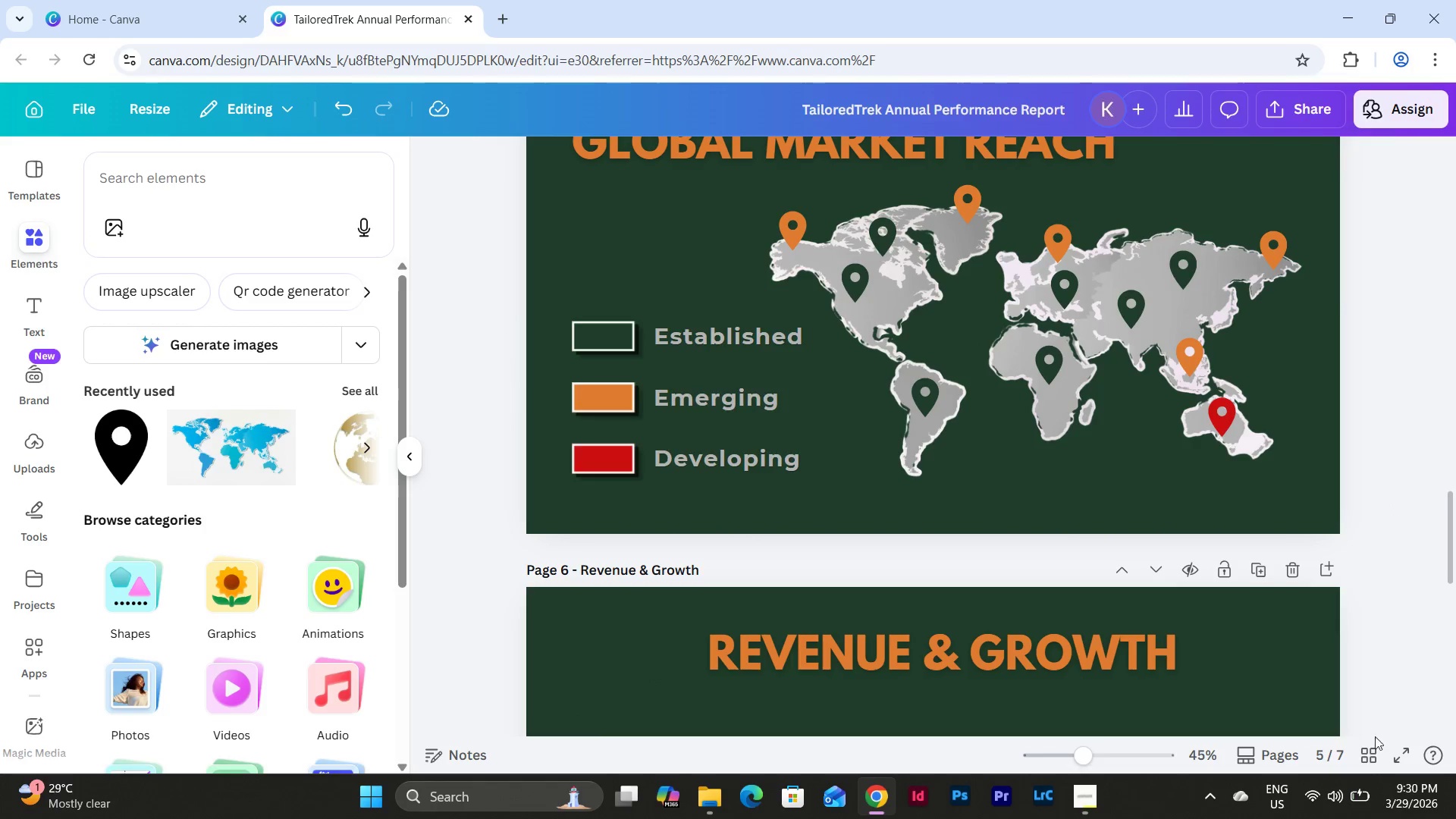 
left_click([1370, 752])
 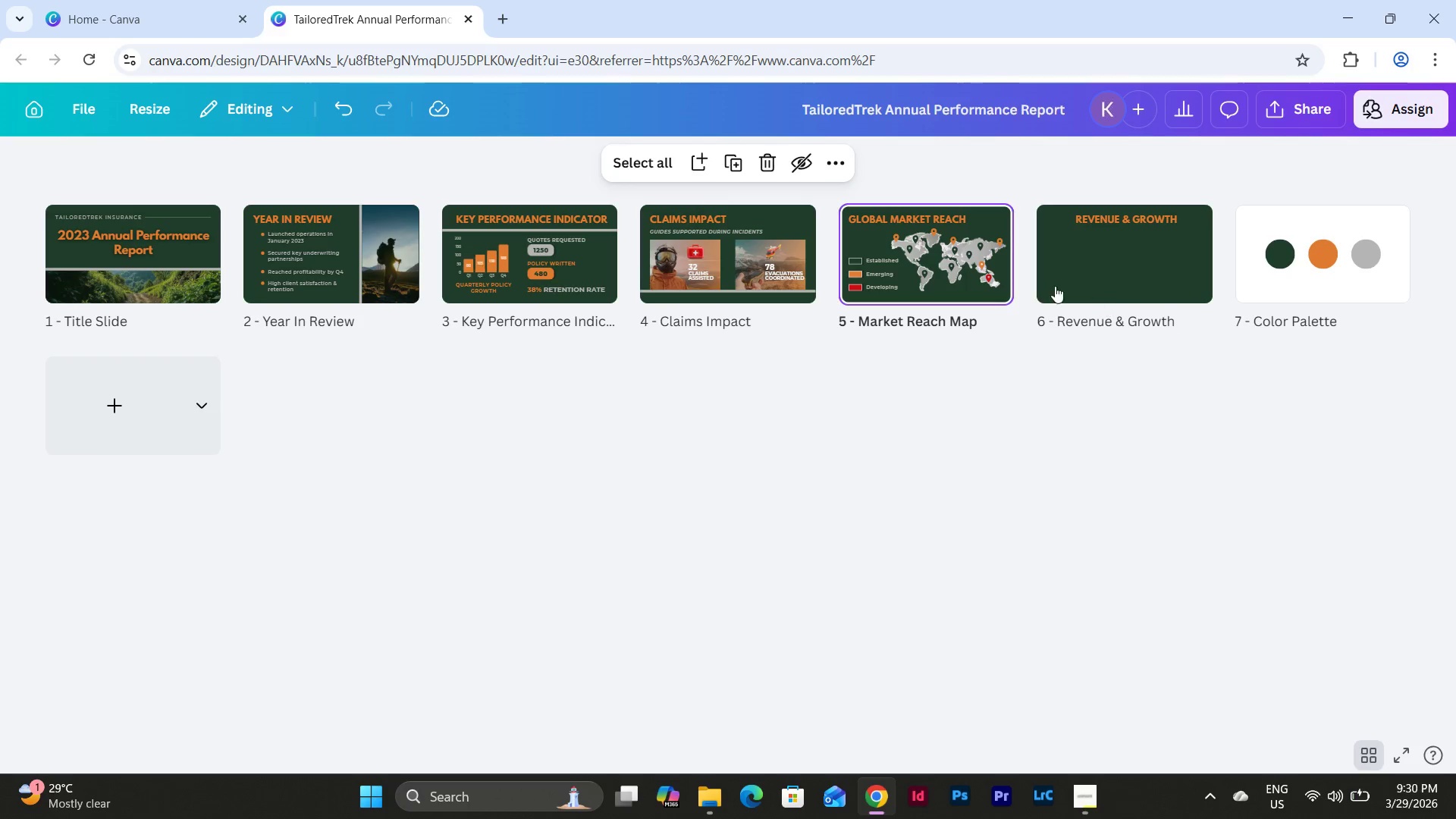 
double_click([999, 278])
 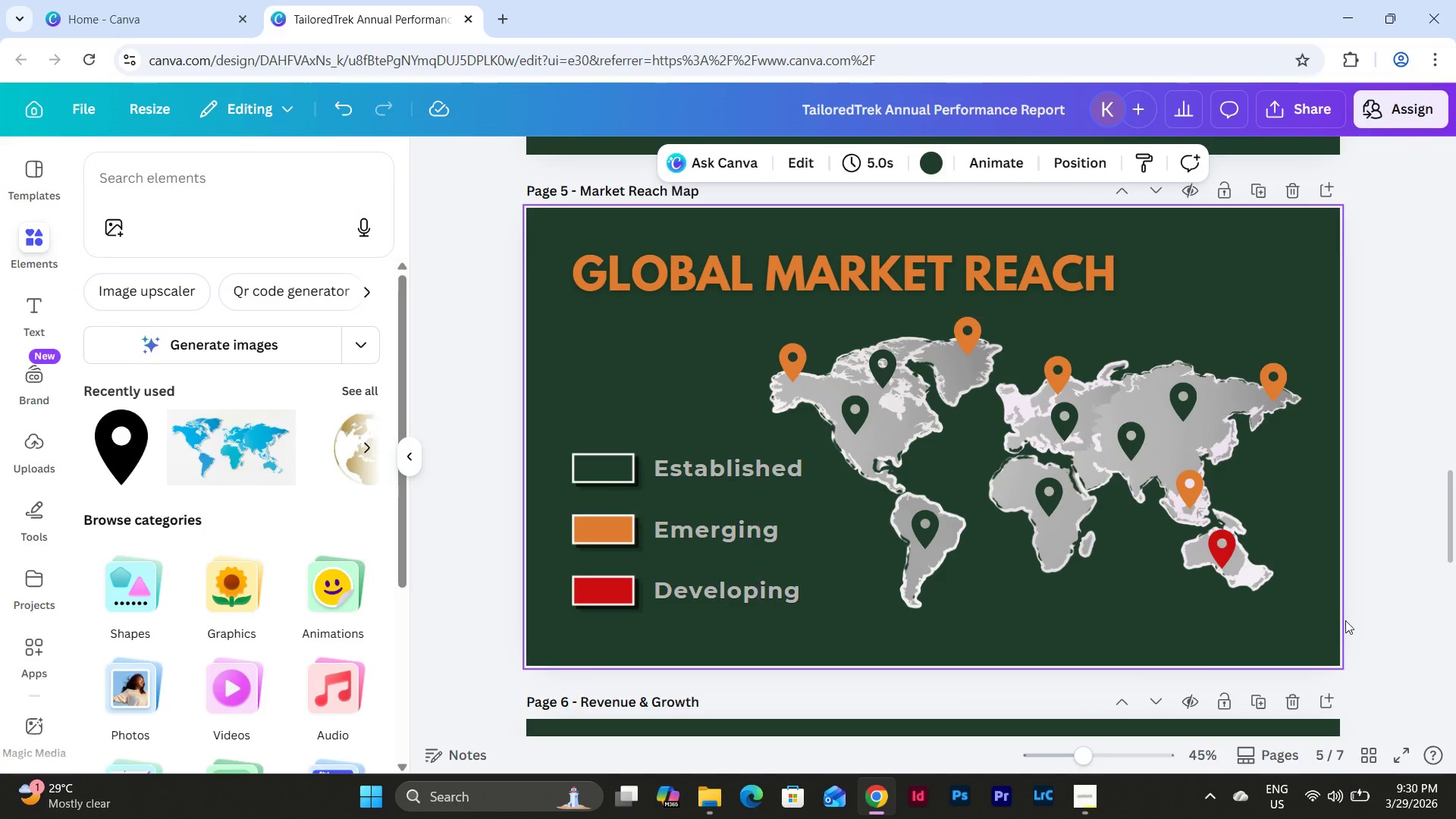 
left_click_drag(start_coordinate=[1371, 634], to_coordinate=[587, 344])
 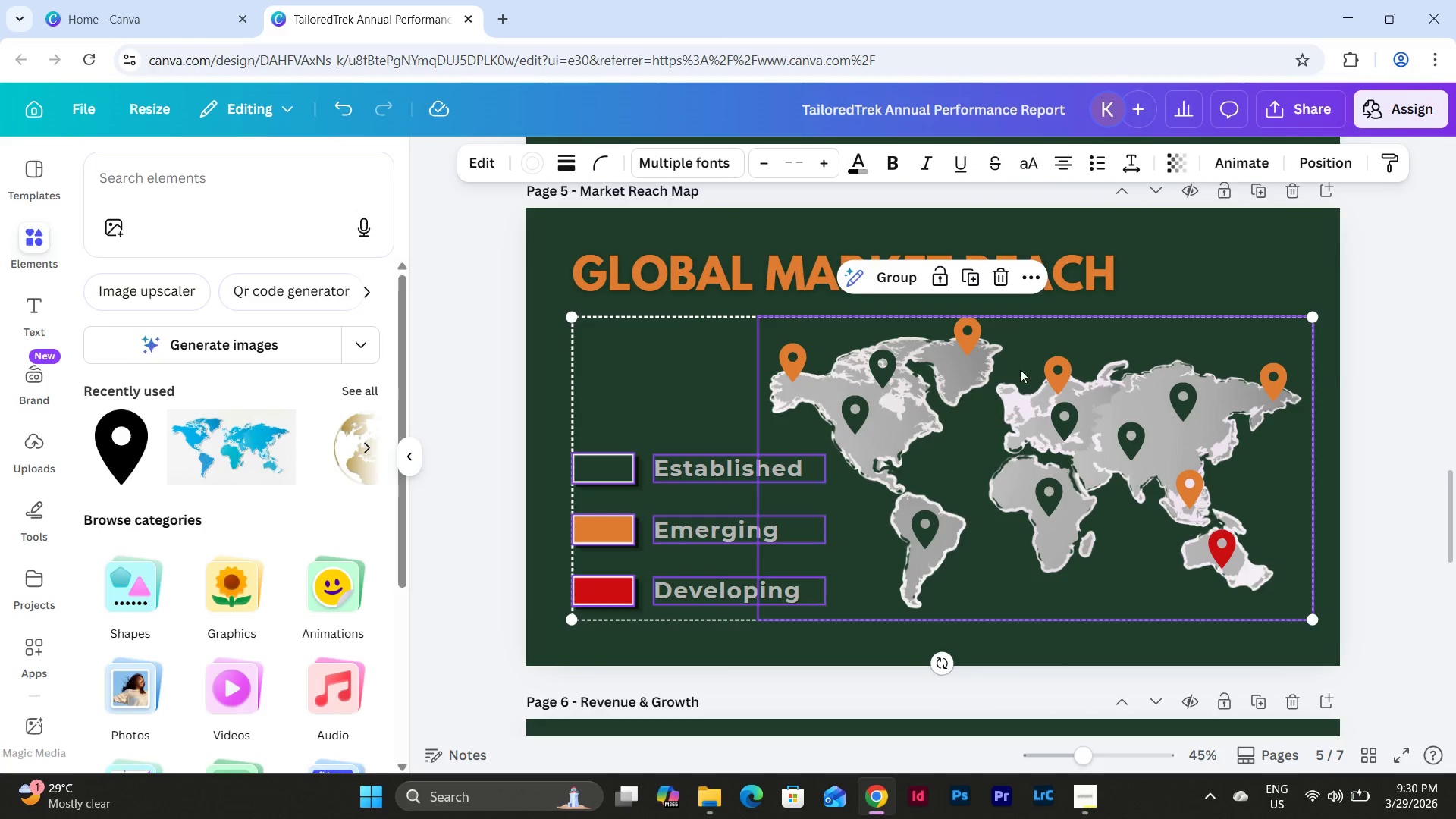 
left_click_drag(start_coordinate=[1028, 366], to_coordinate=[1028, 375])
 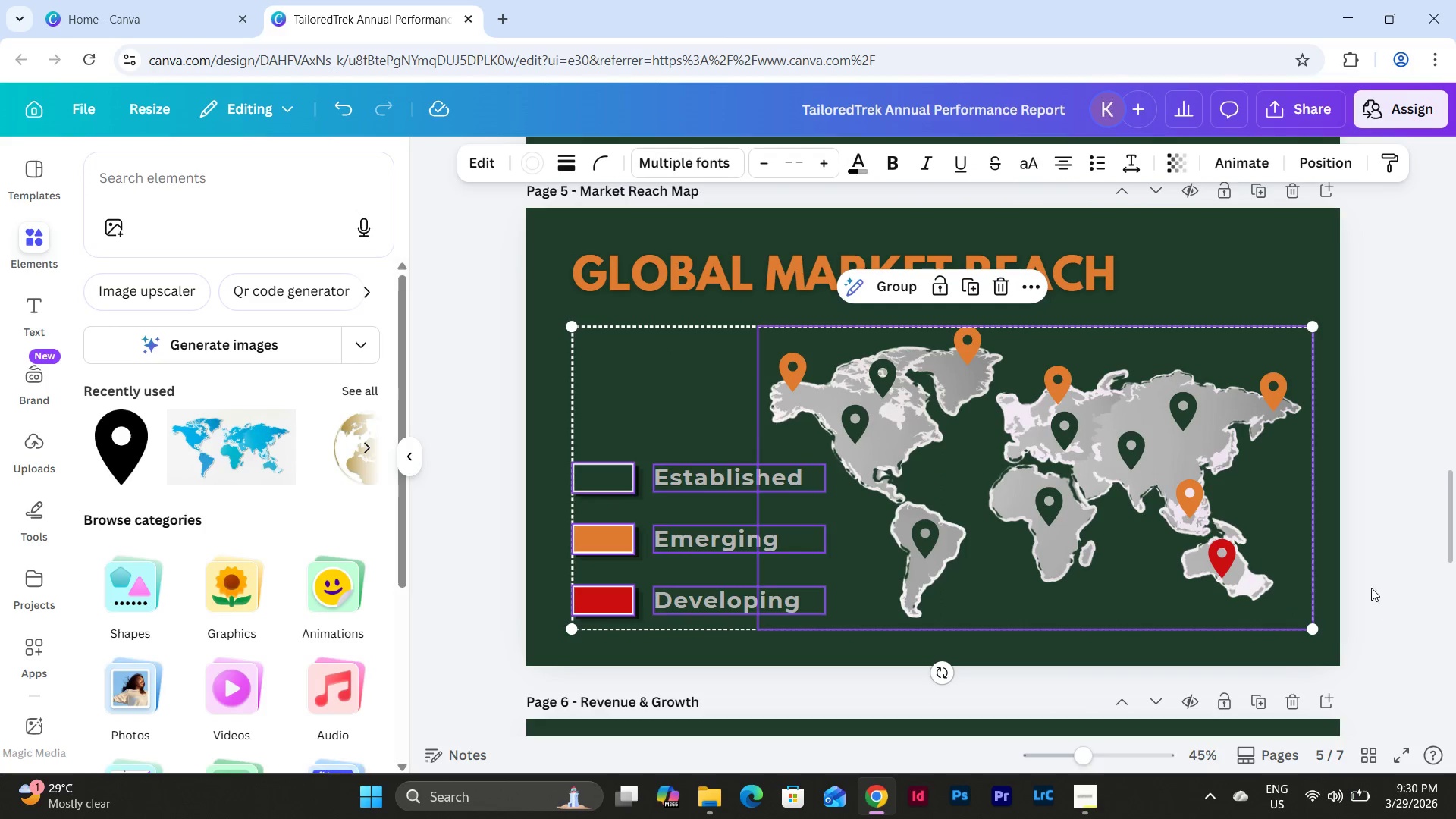 
left_click([1369, 580])
 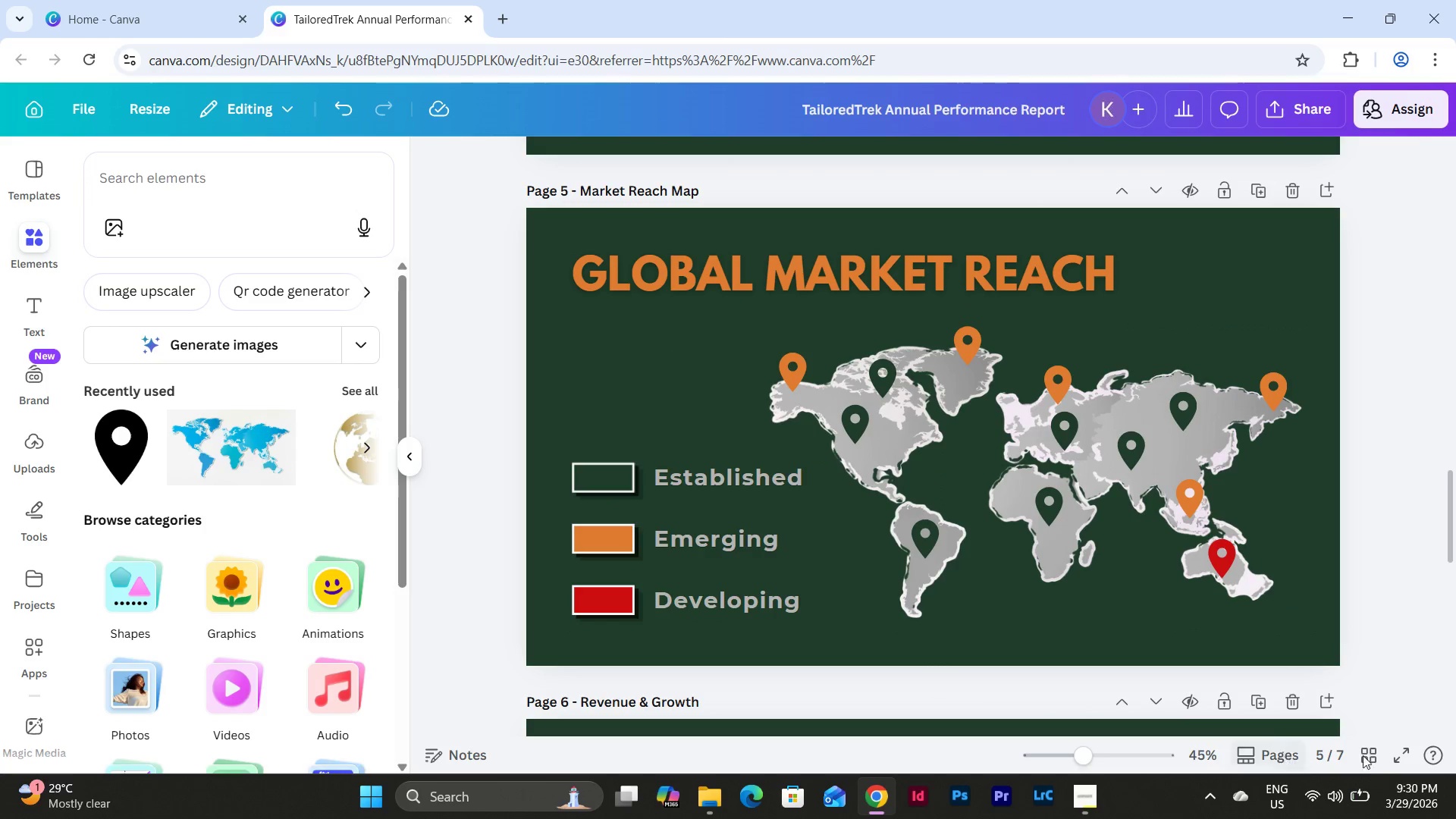 
left_click([1373, 751])
 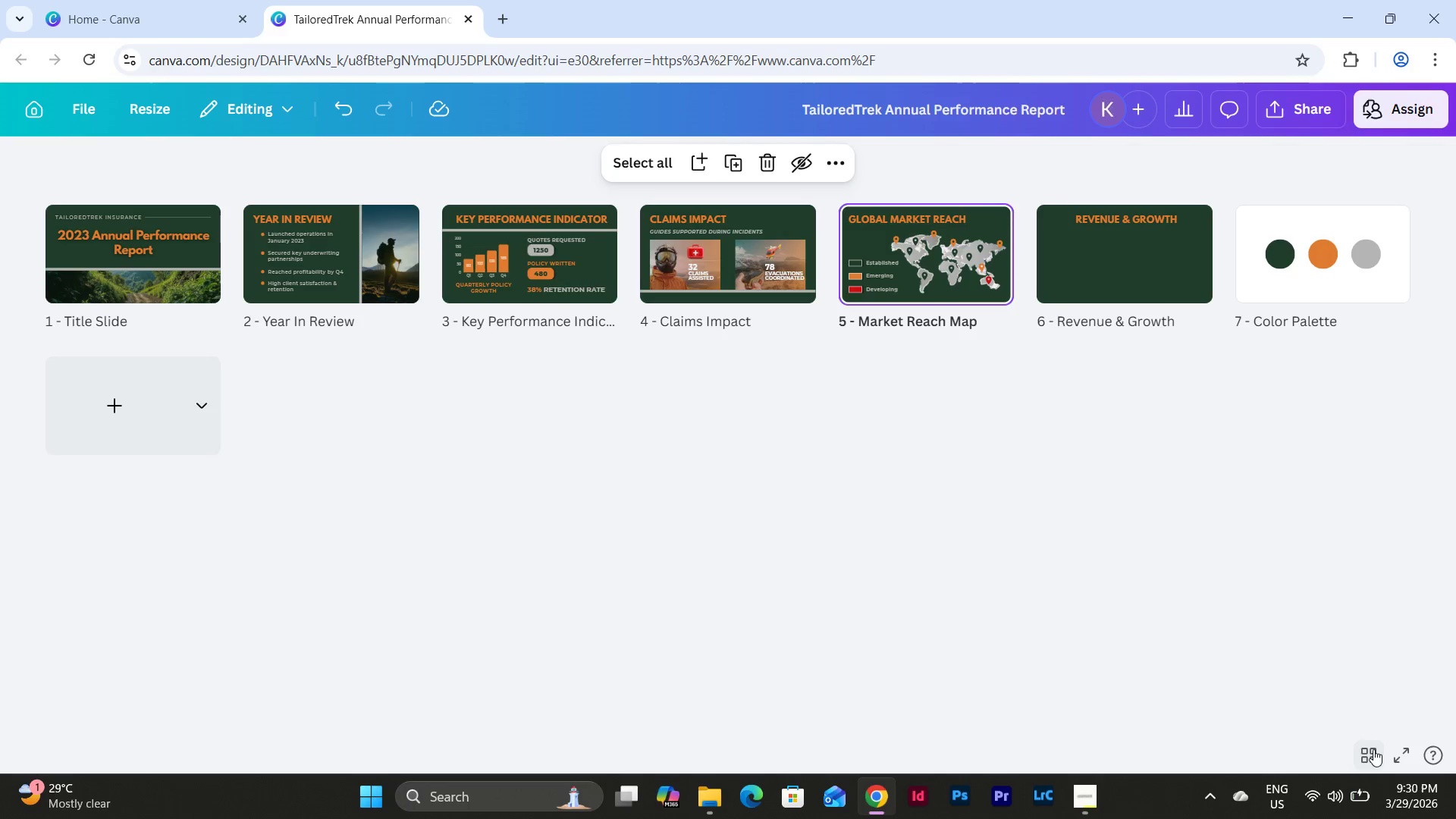 
left_click([1373, 749])
 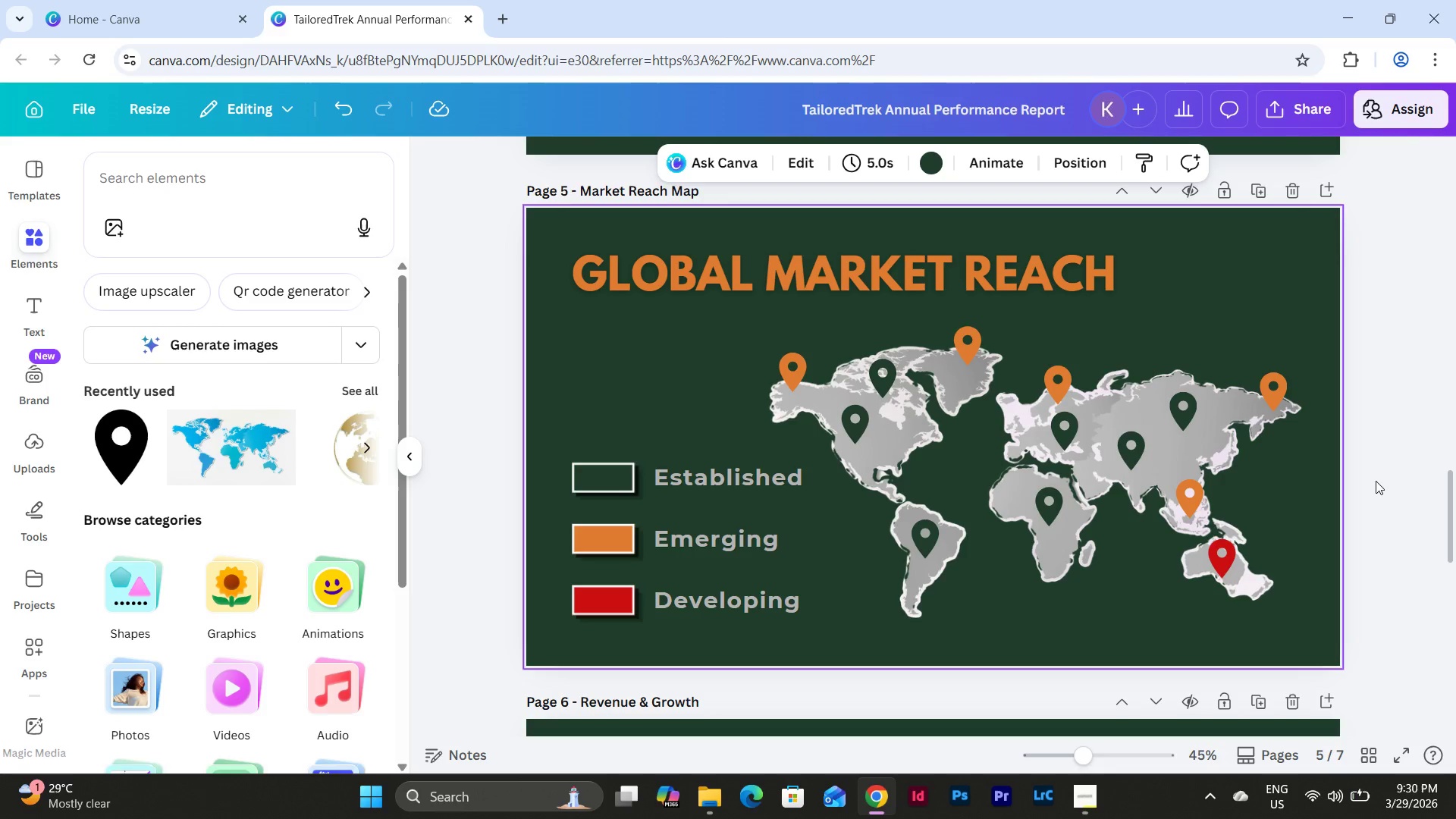 
scroll: coordinate [1382, 458], scroll_direction: down, amount: 6.0
 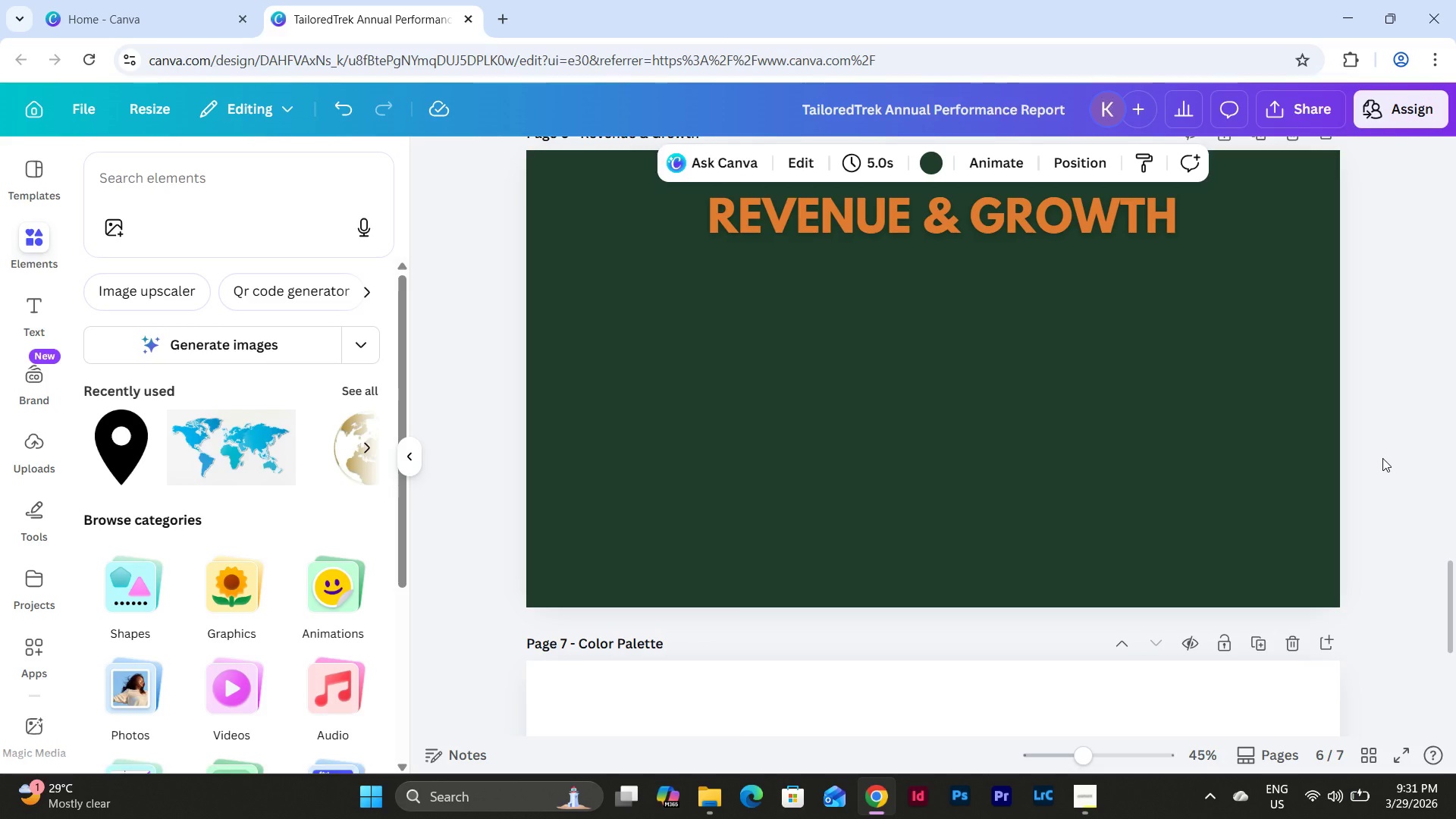 
wait(33.07)
 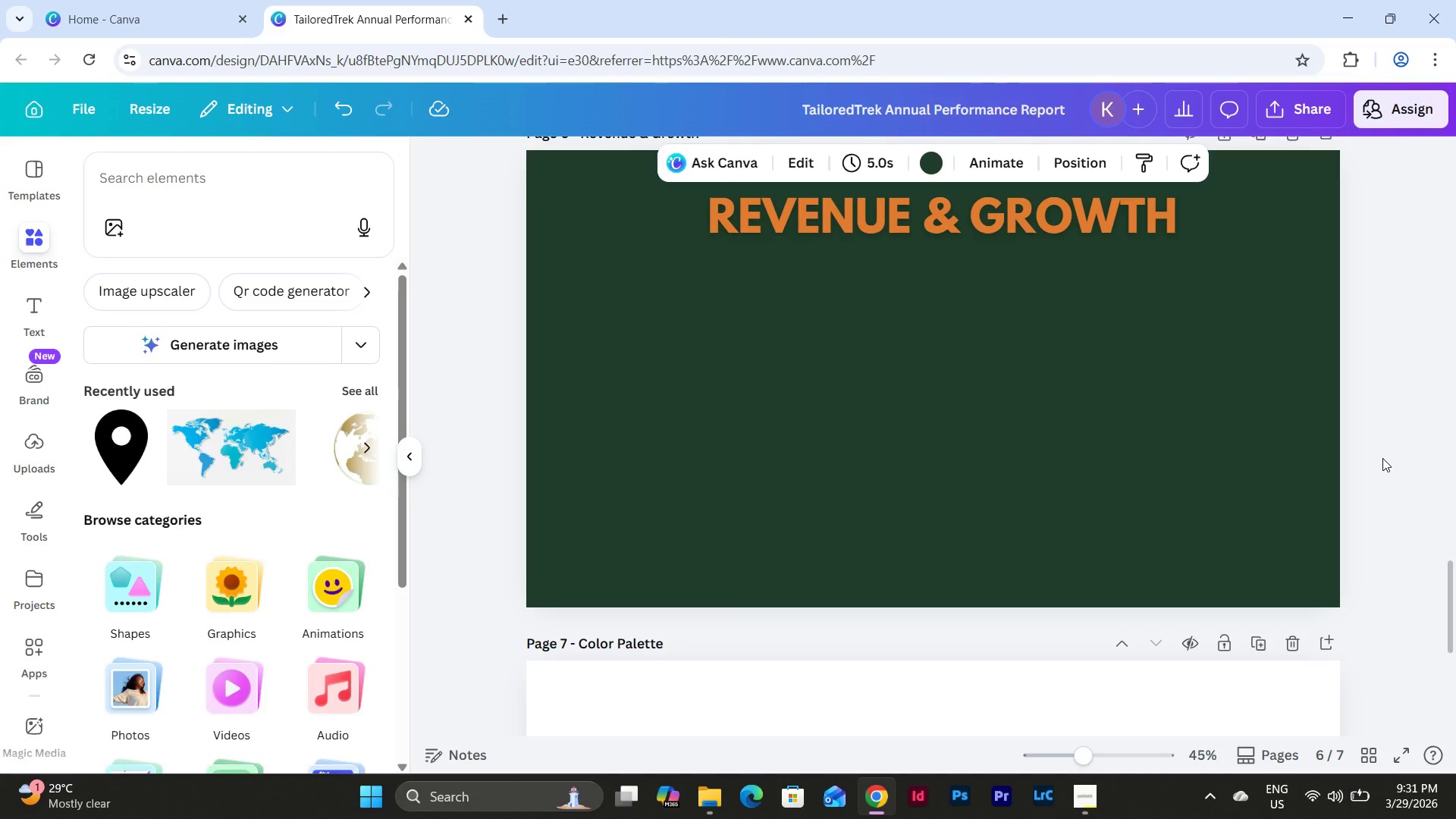 
scroll: coordinate [1354, 540], scroll_direction: up, amount: 19.0
 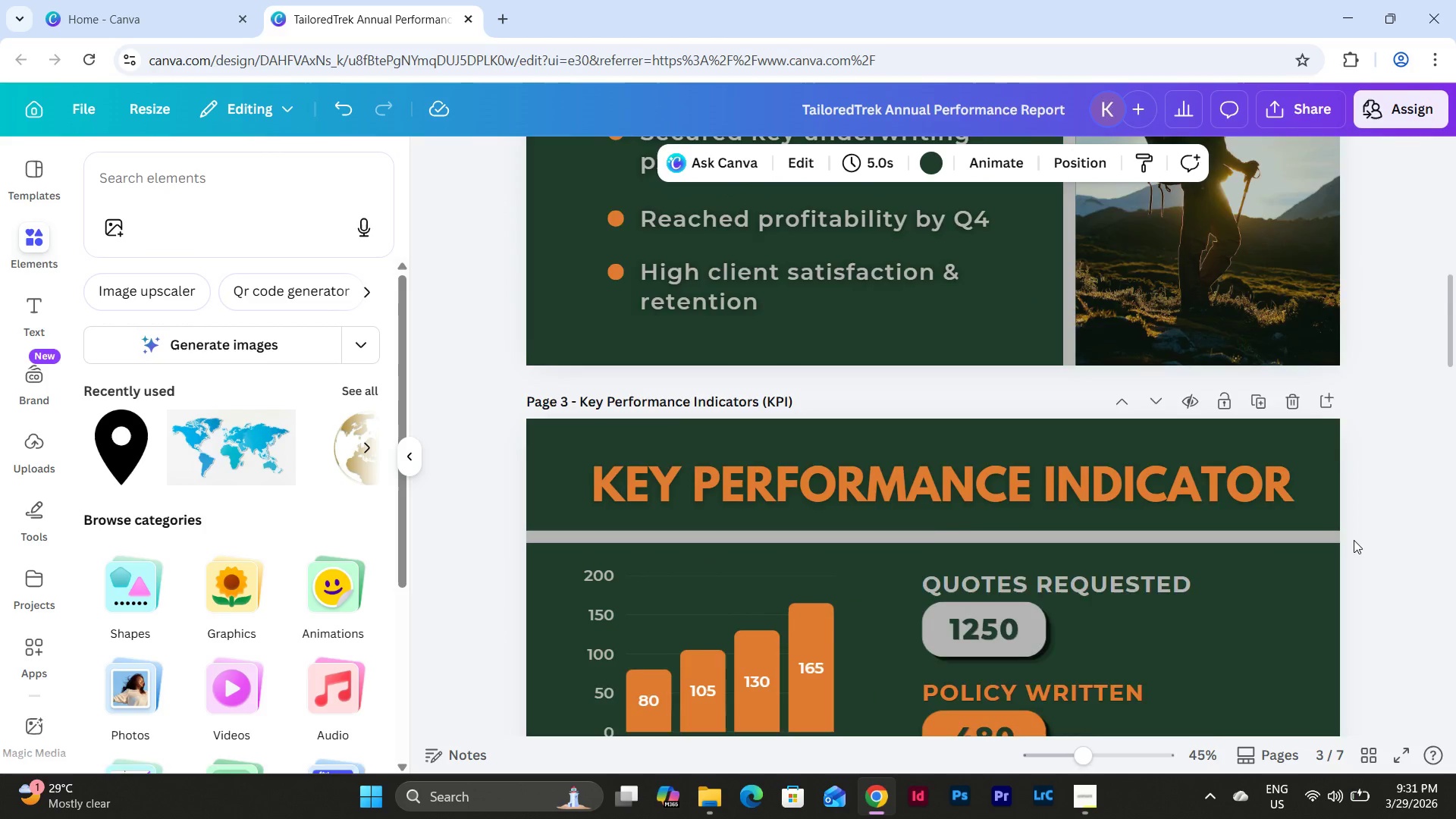 
scroll: coordinate [1354, 540], scroll_direction: down, amount: 6.0
 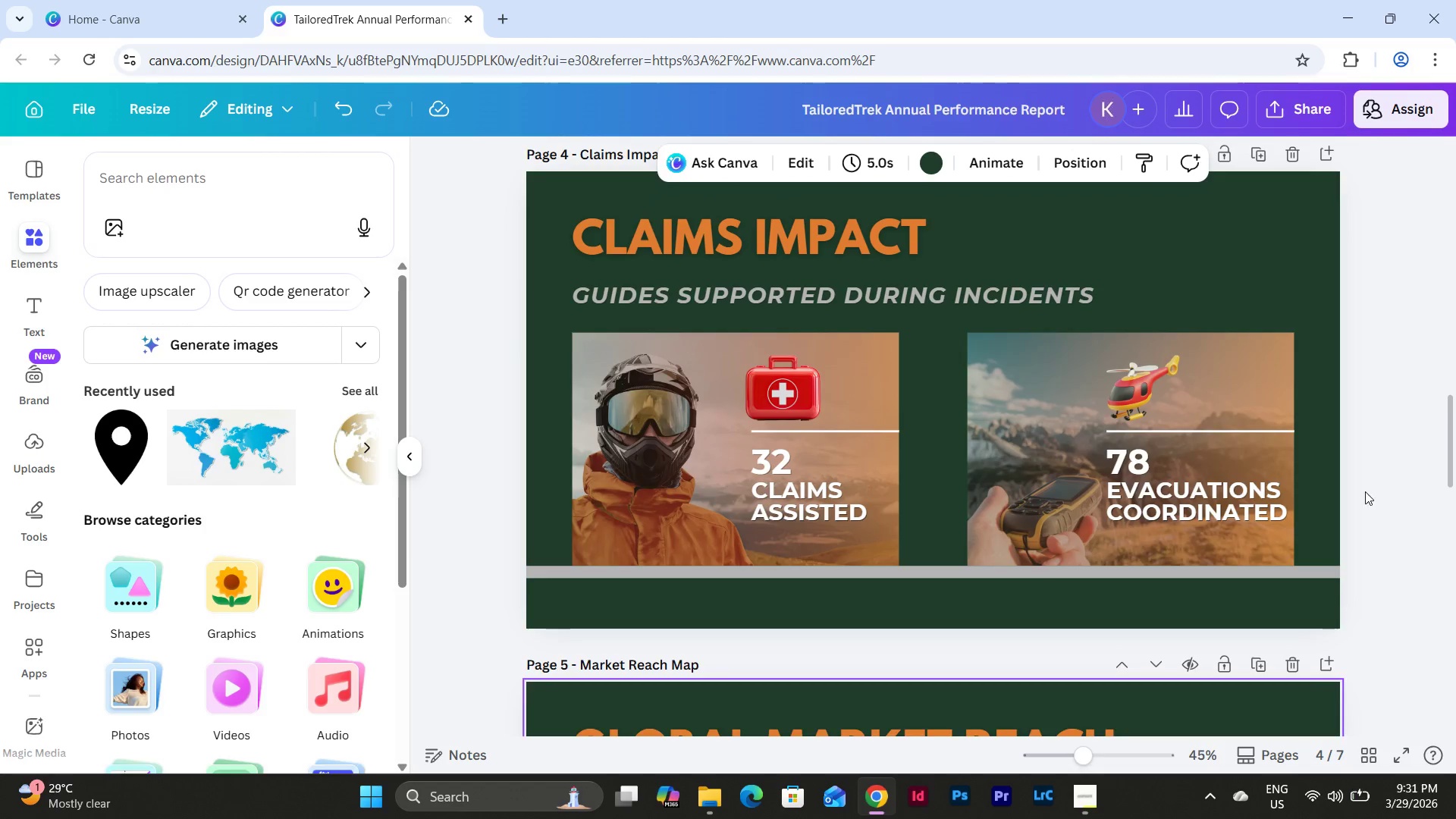 
scroll: coordinate [1382, 525], scroll_direction: up, amount: 5.0
 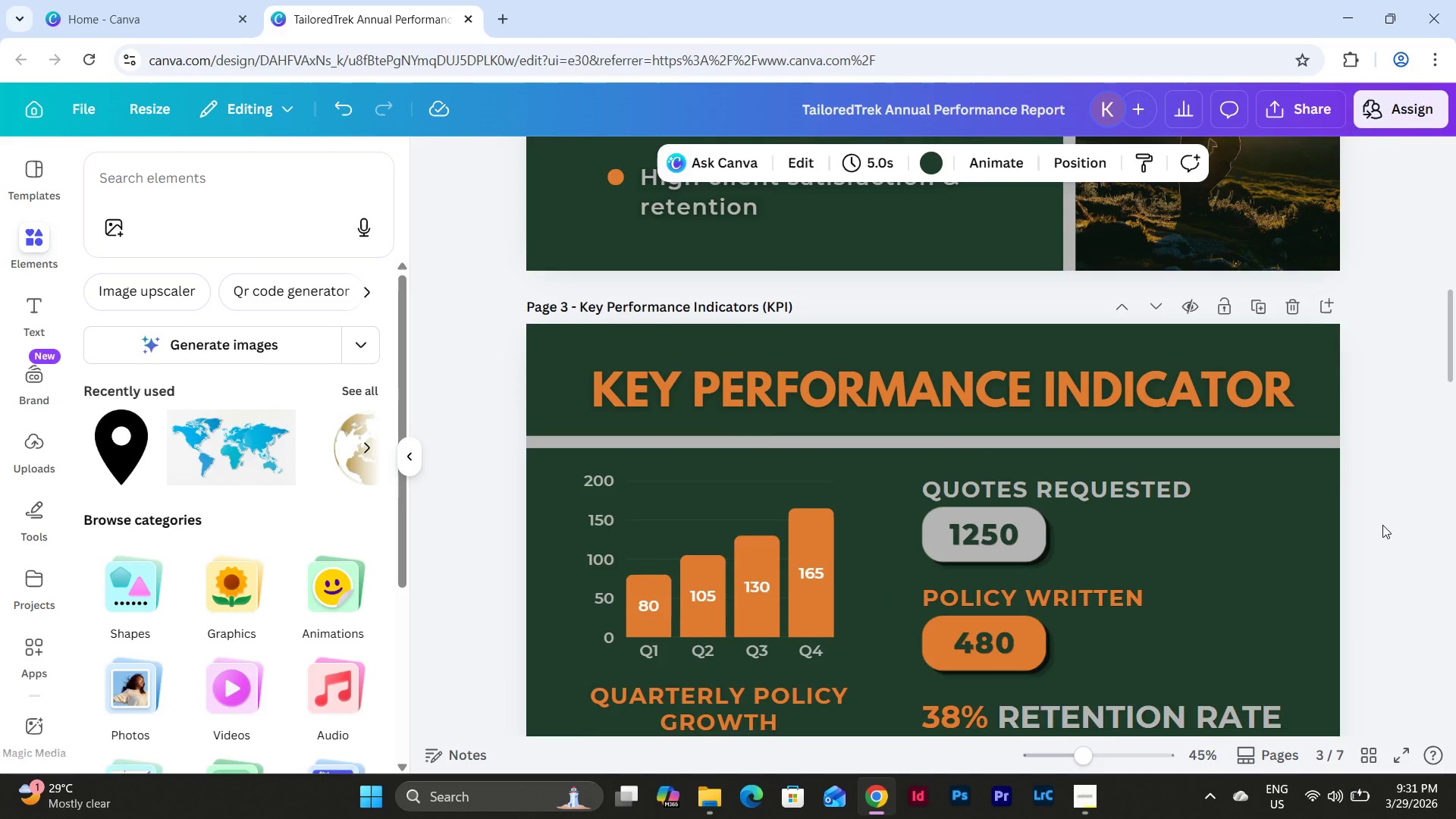 
scroll: coordinate [1382, 525], scroll_direction: down, amount: 18.0
 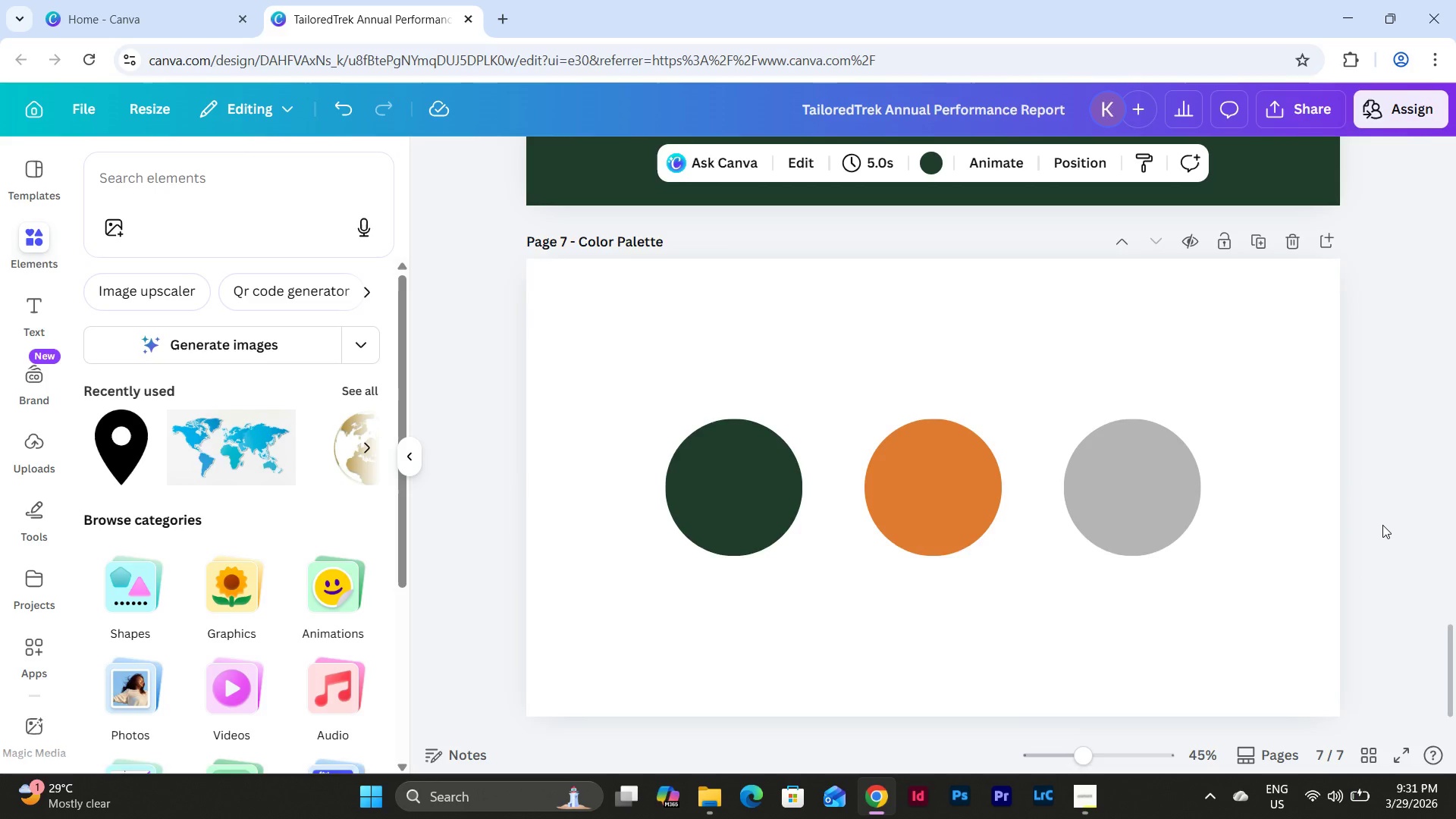 
scroll: coordinate [1382, 525], scroll_direction: up, amount: 7.0
 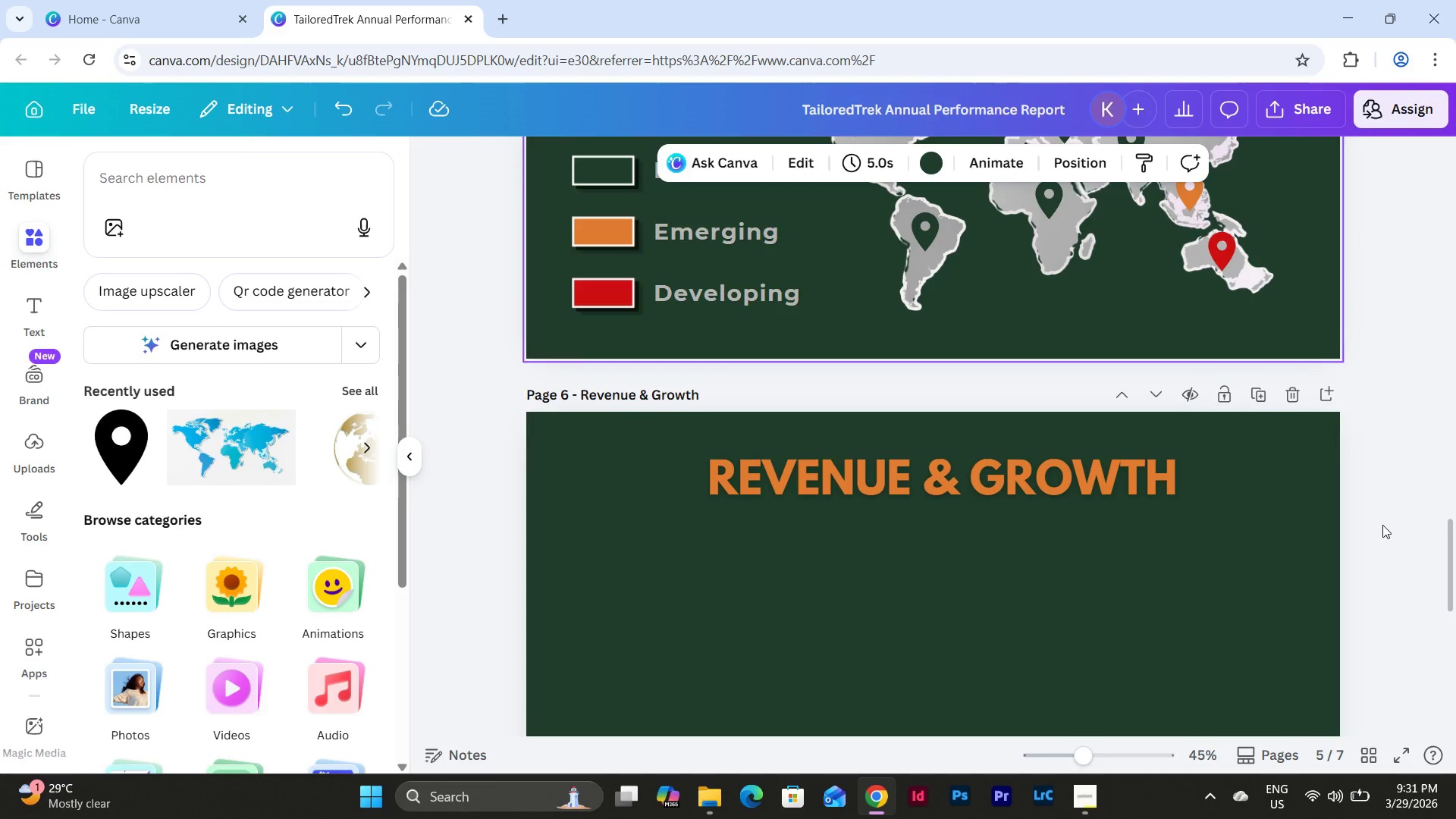 
scroll: coordinate [1382, 525], scroll_direction: down, amount: 1.0
 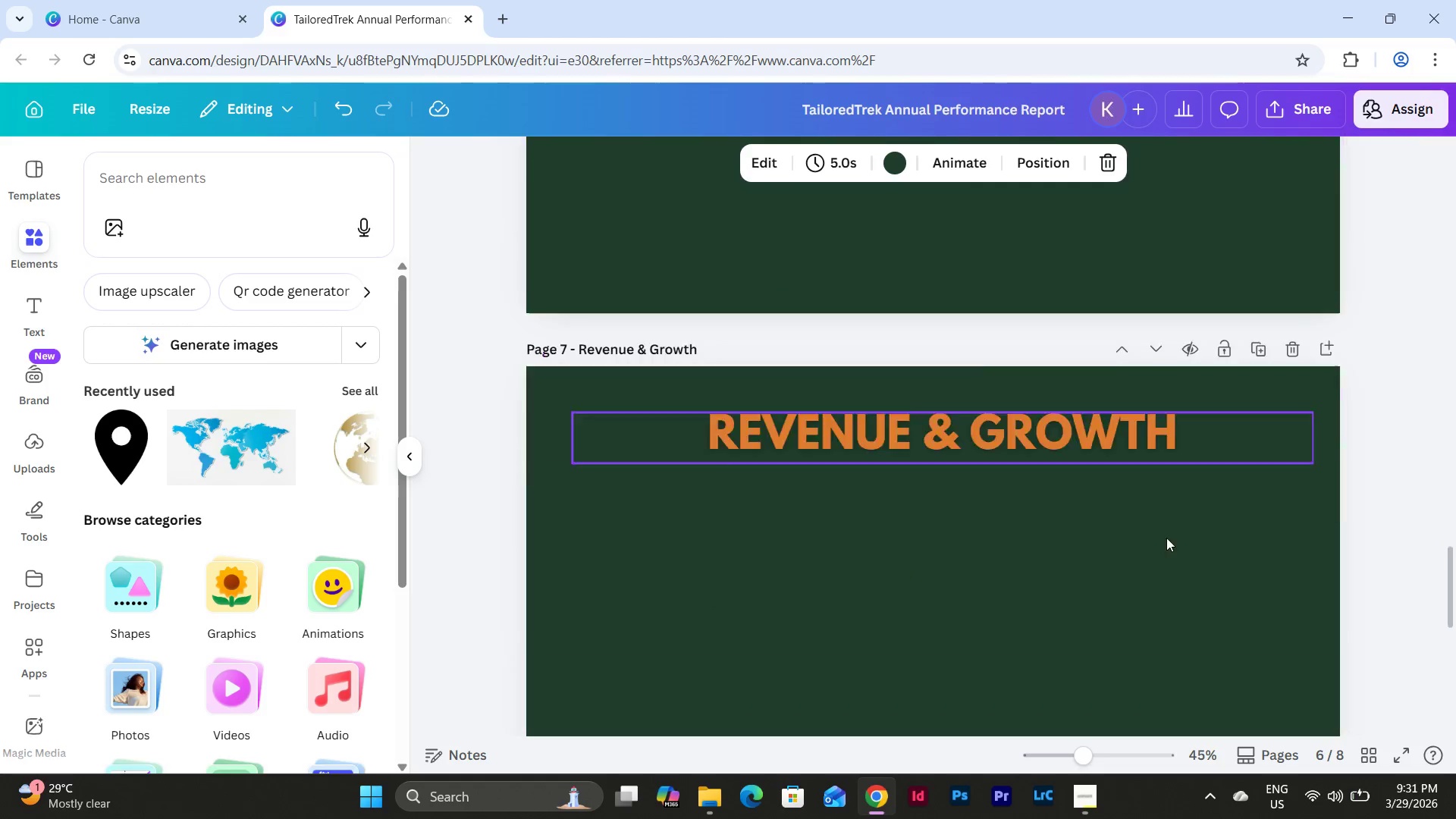 
left_click([1084, 797])